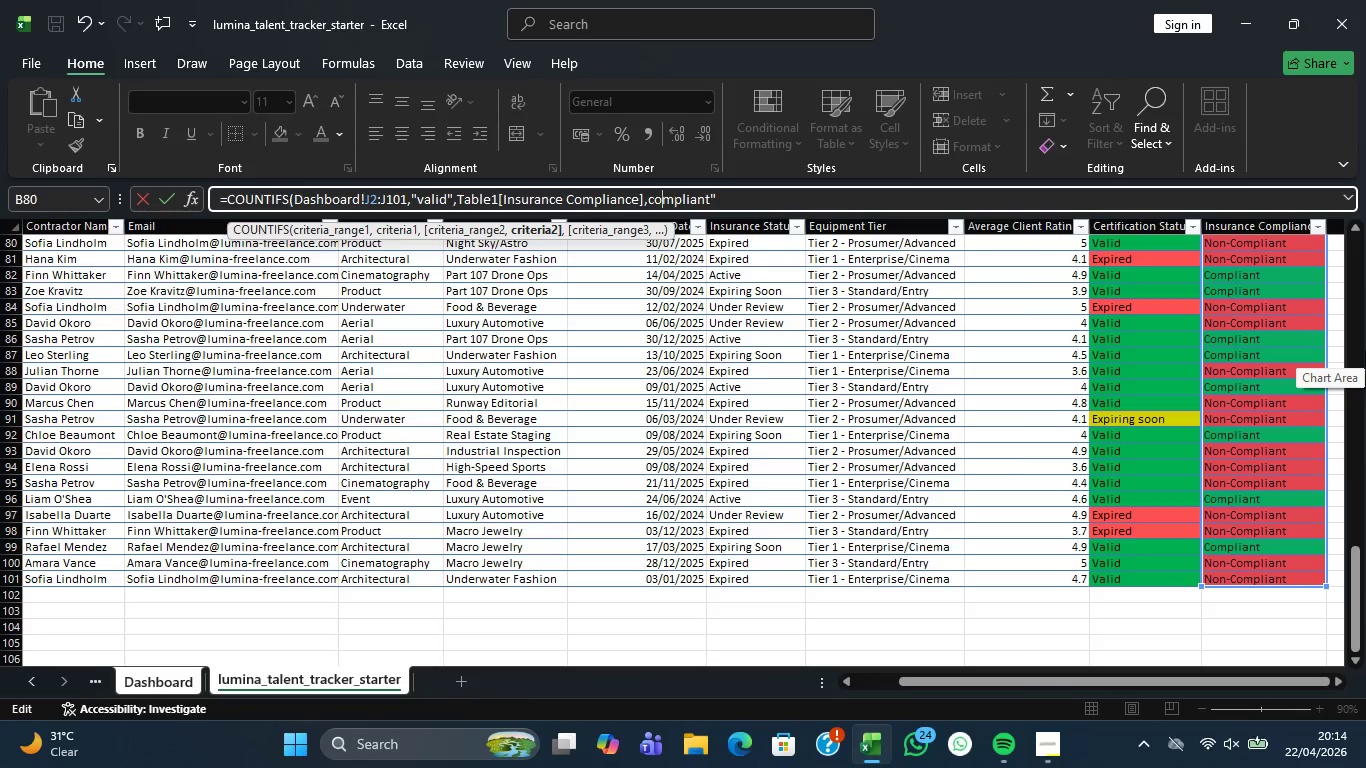 
key(ArrowLeft)
 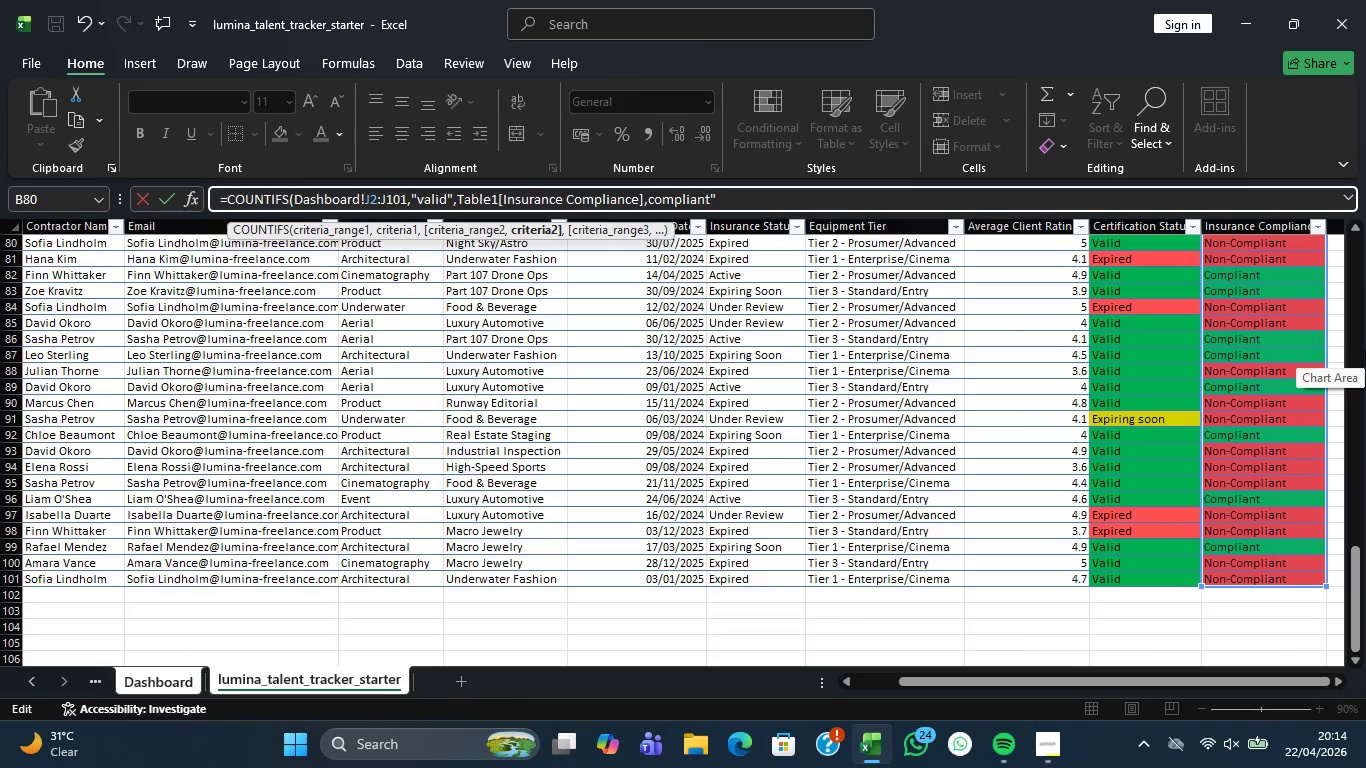 
key(ArrowLeft)
 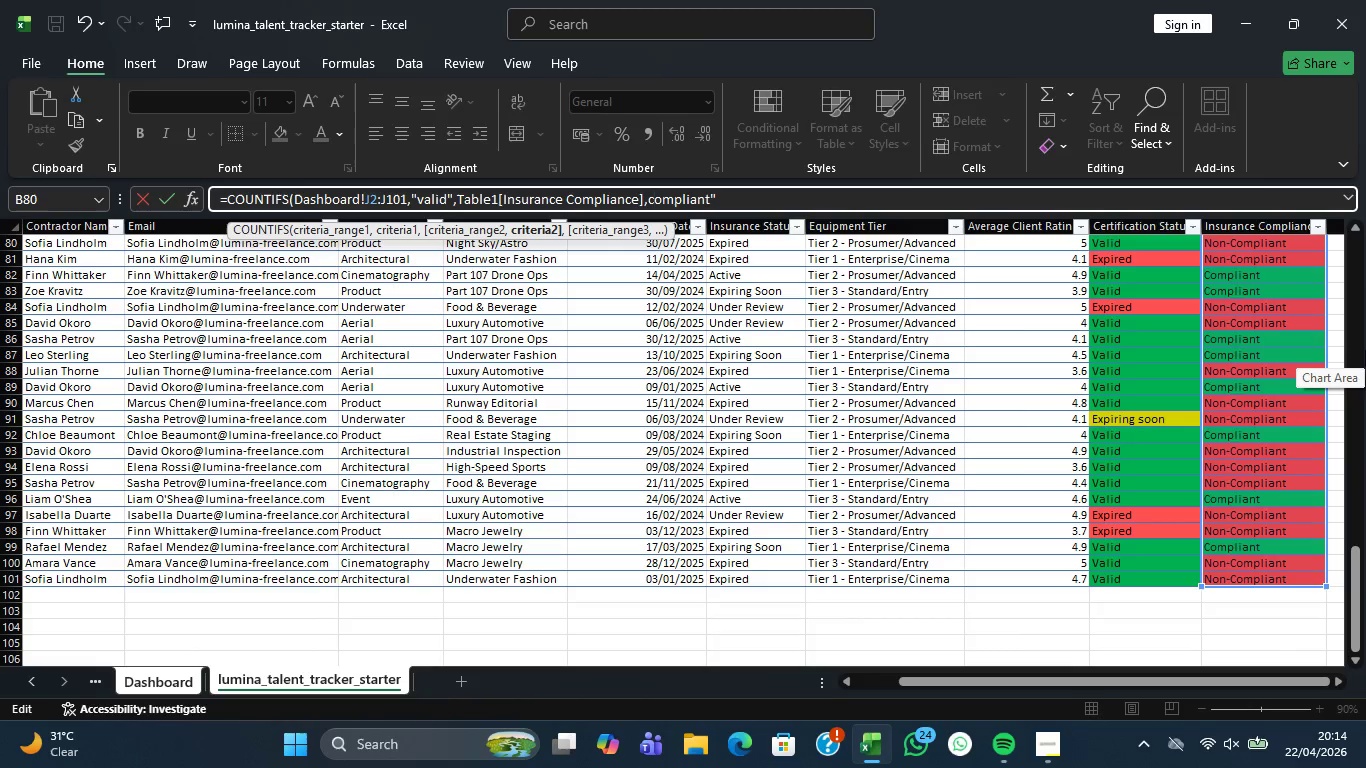 
key(ArrowLeft)
 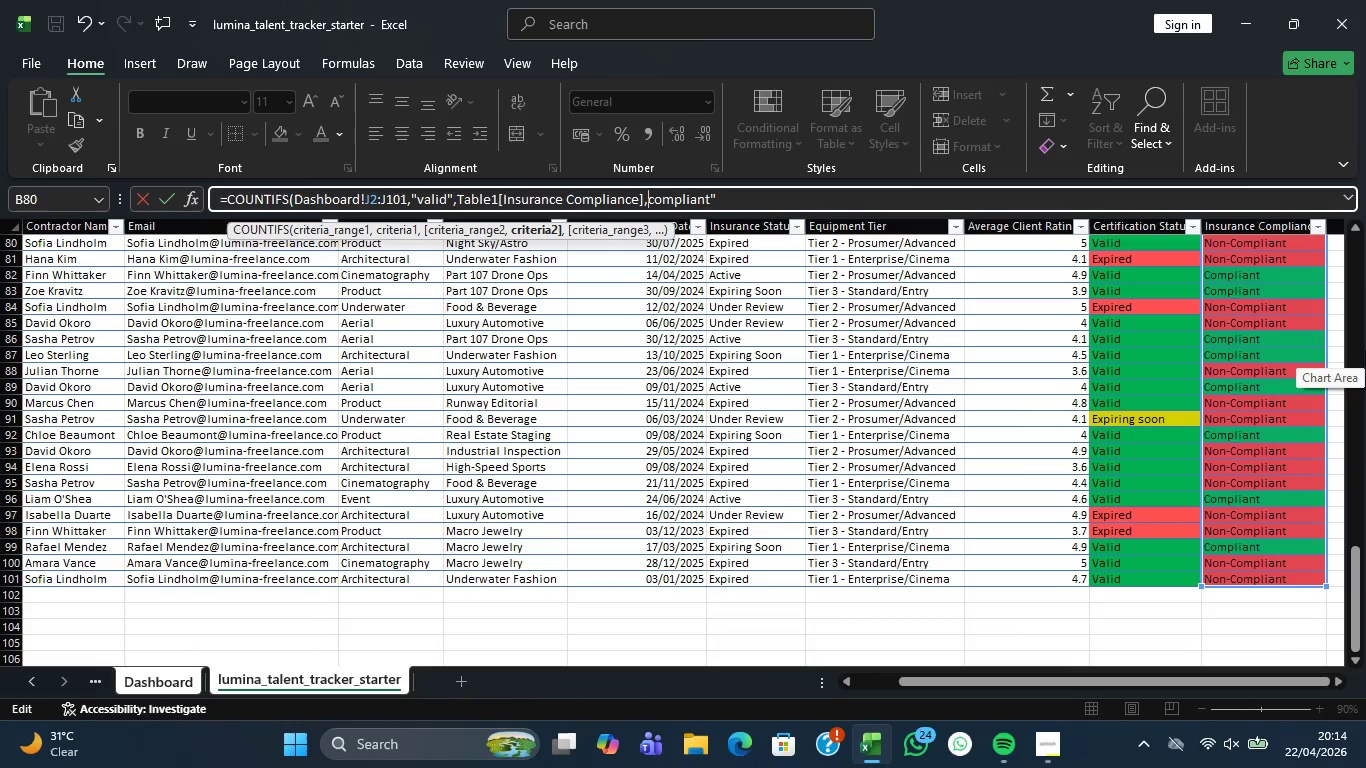 
key(Shift+Quote)
 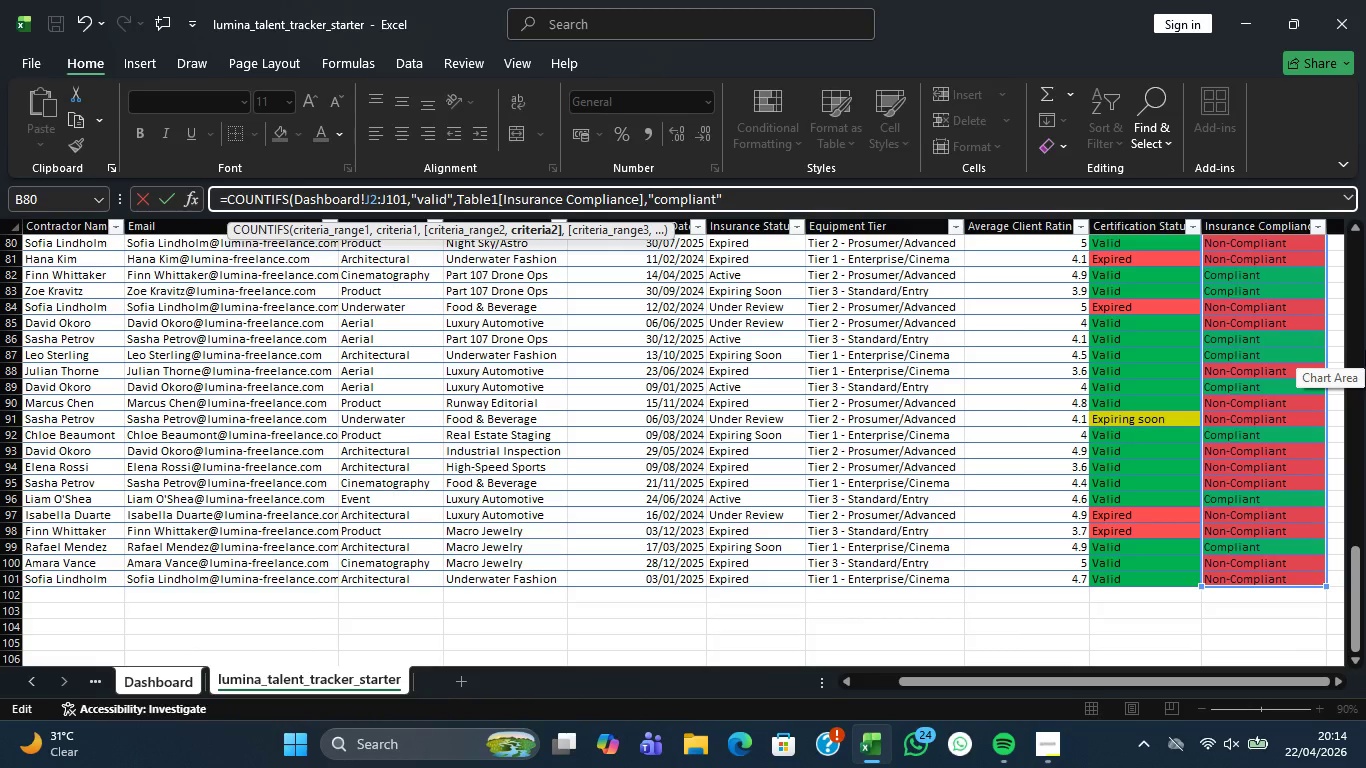 
hold_key(key=ArrowRight, duration=0.81)
 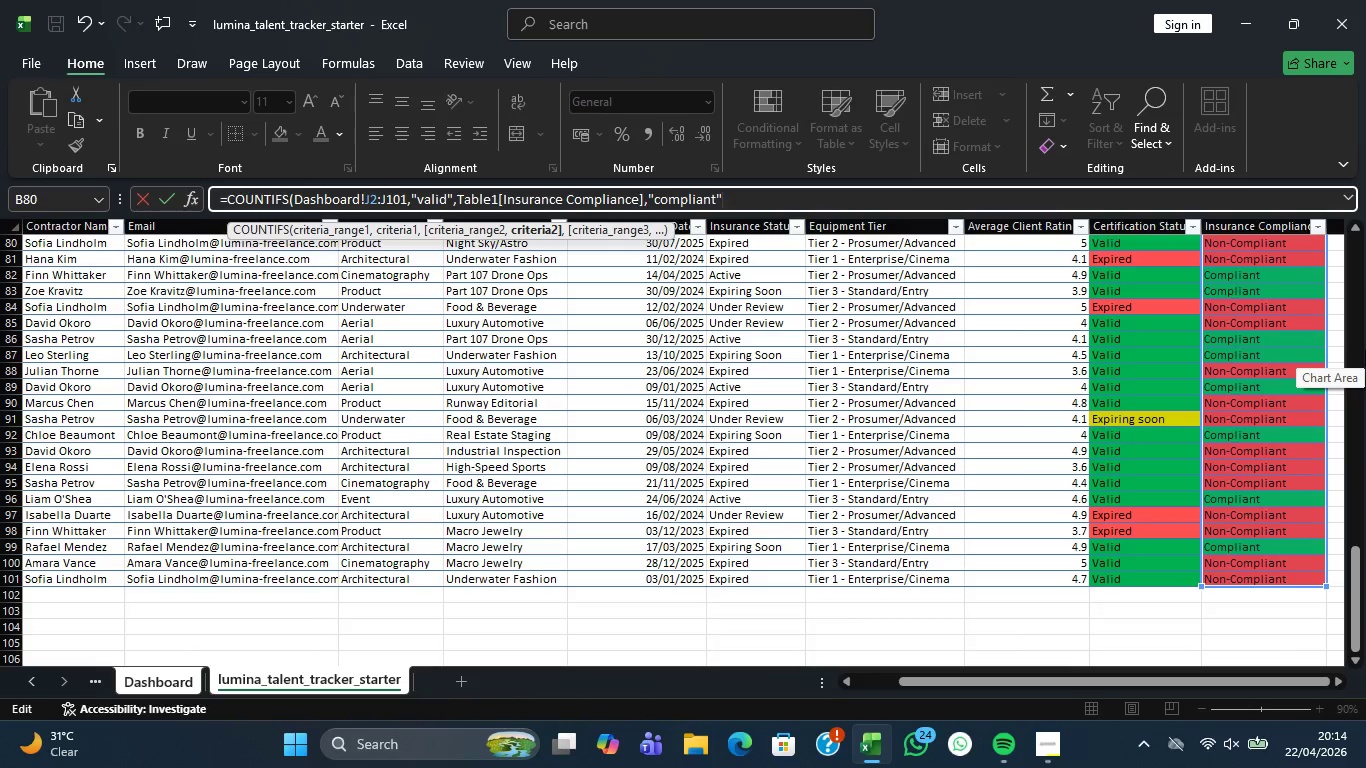 
key(Shift+0)
 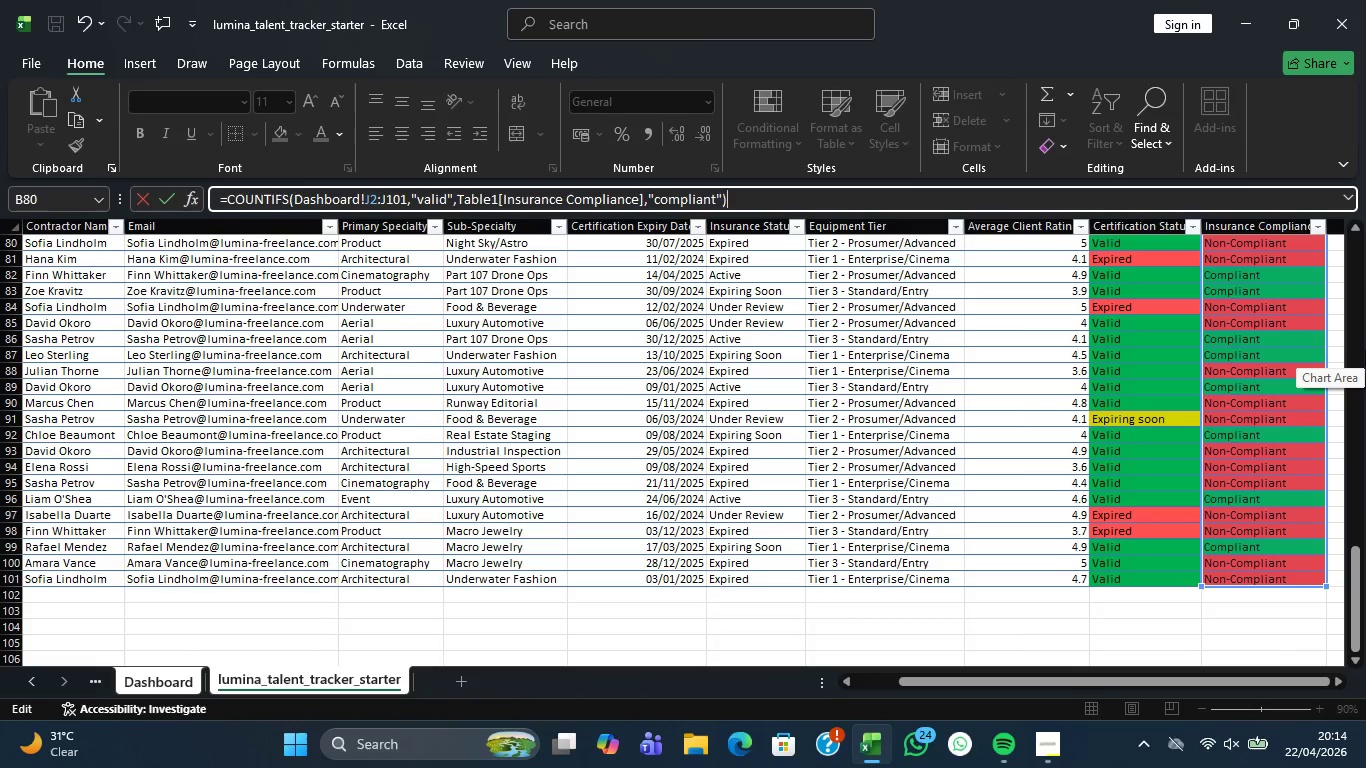 
key(Enter)
 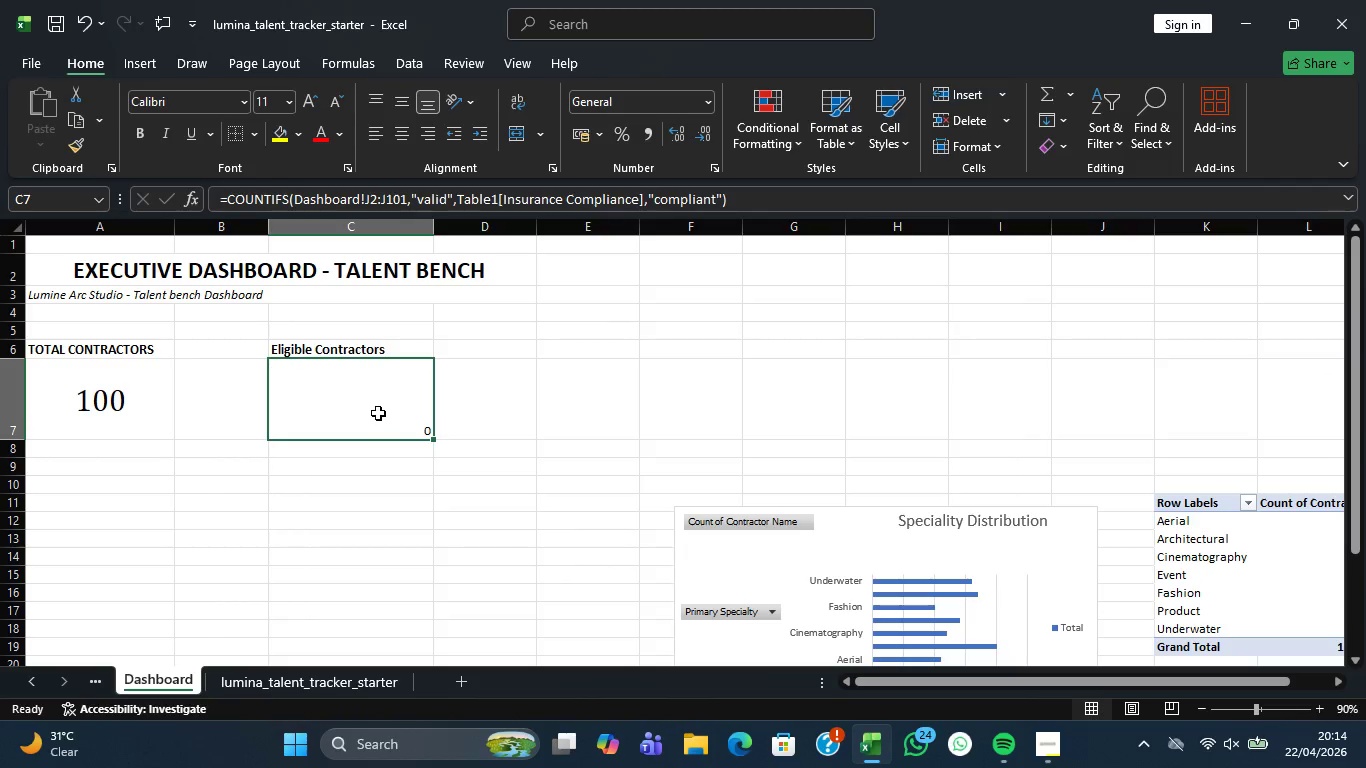 
wait(11.67)
 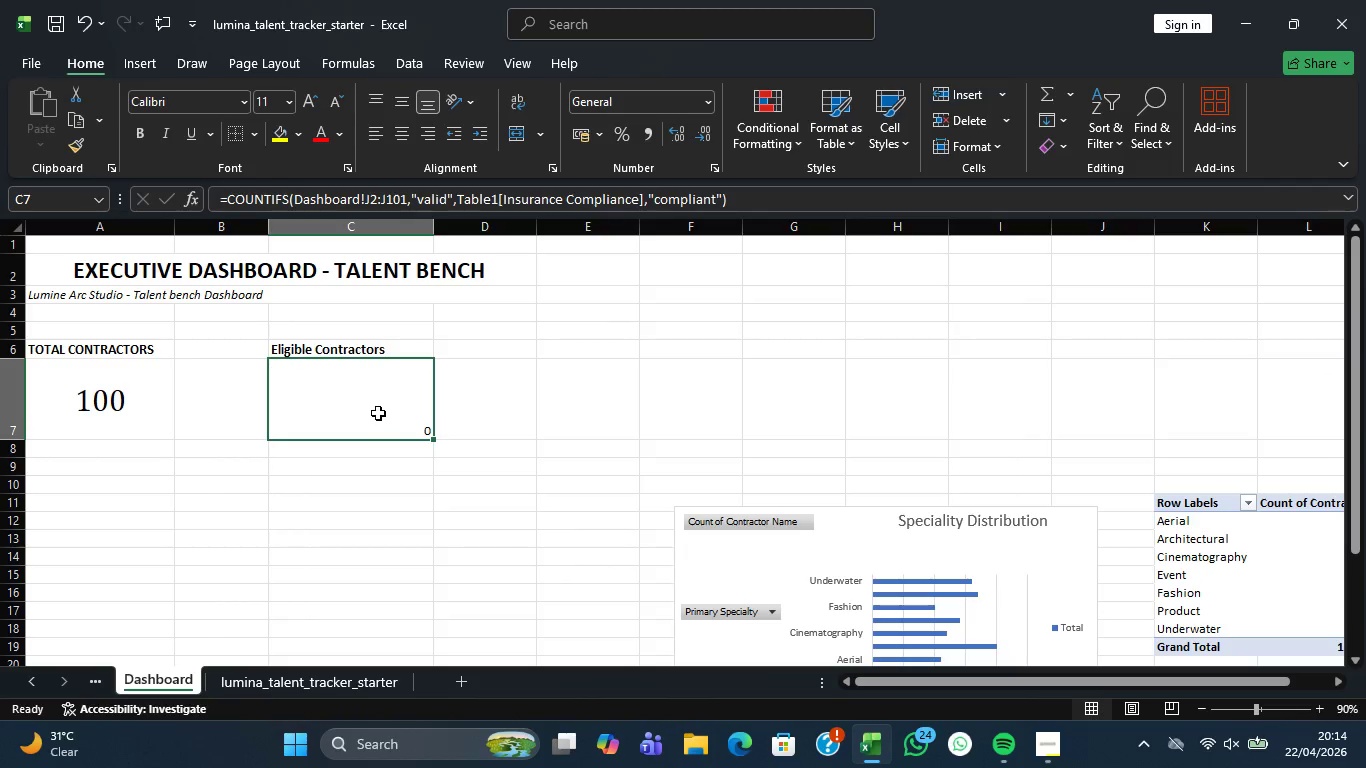 
left_click([397, 407])
 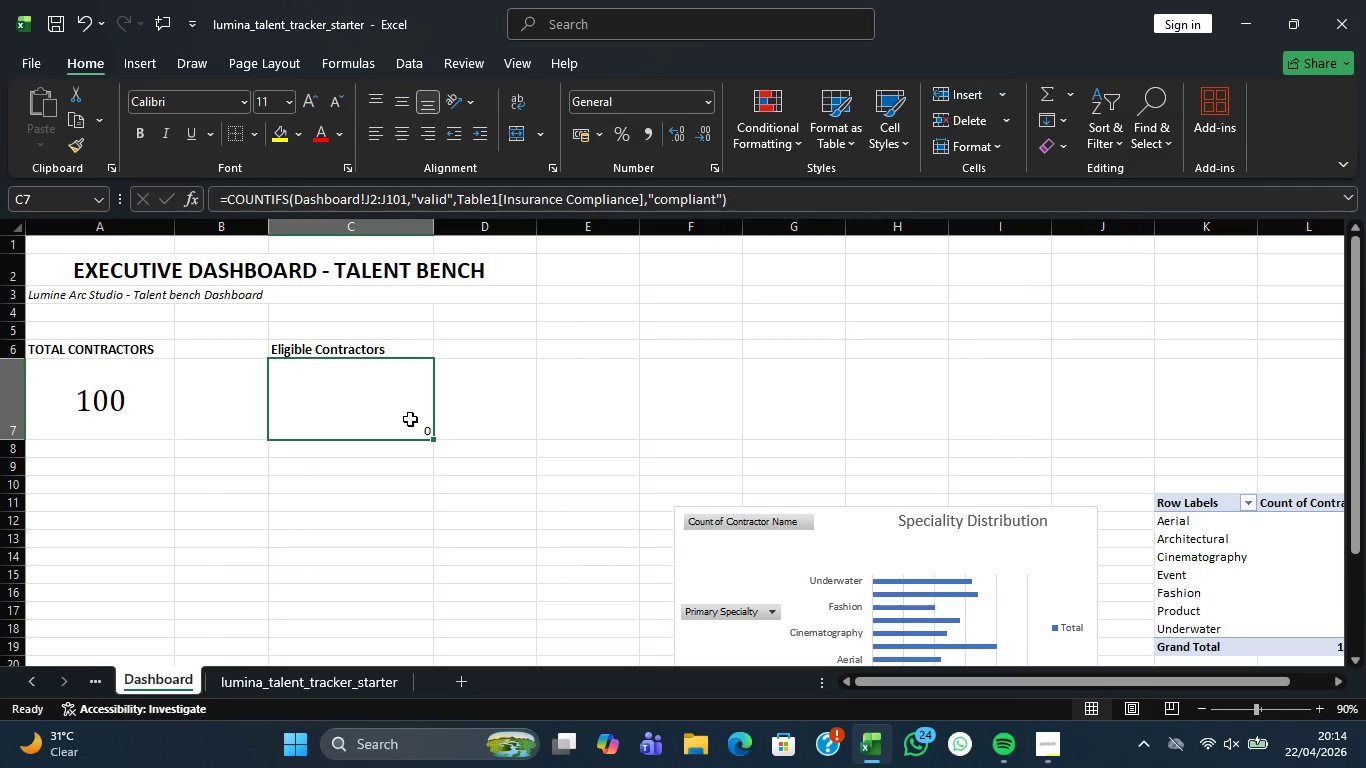 
double_click([410, 419])
 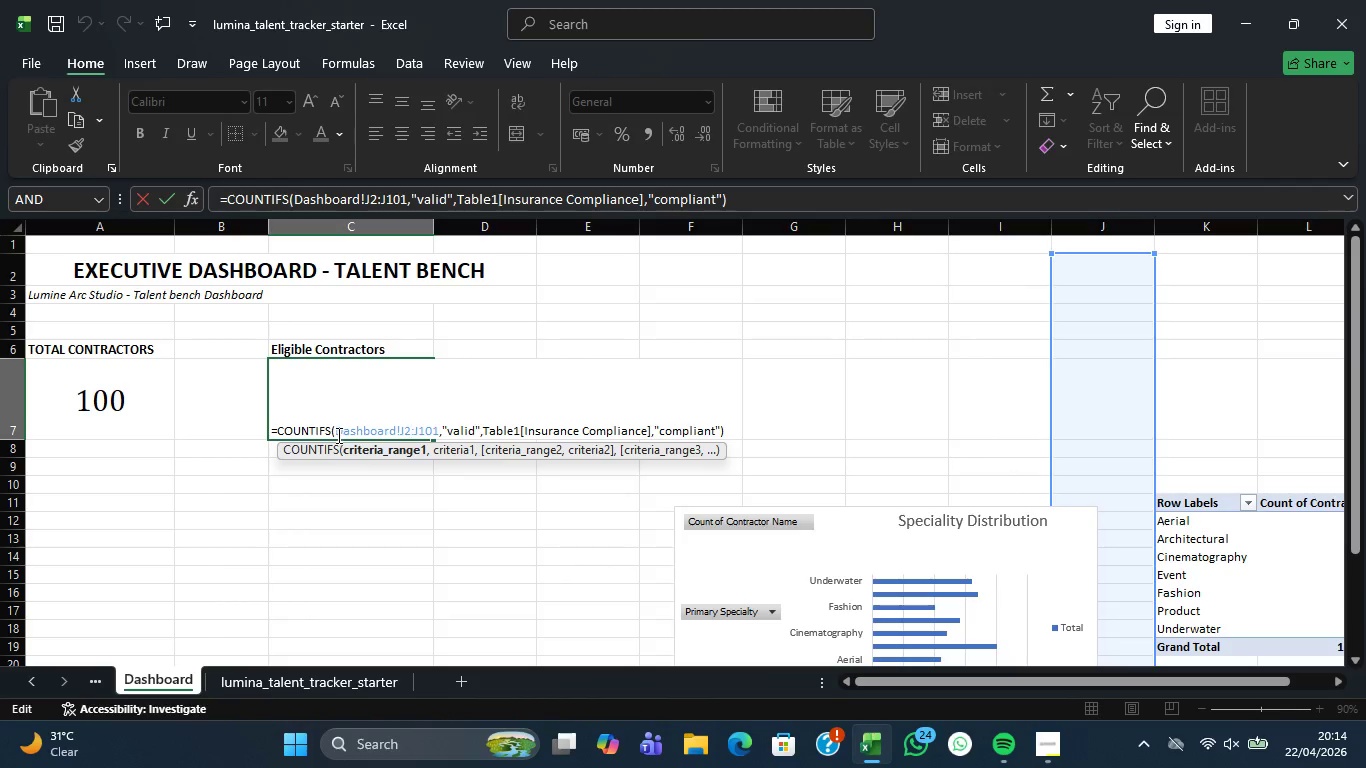 
left_click_drag(start_coordinate=[335, 428], to_coordinate=[743, 434])
 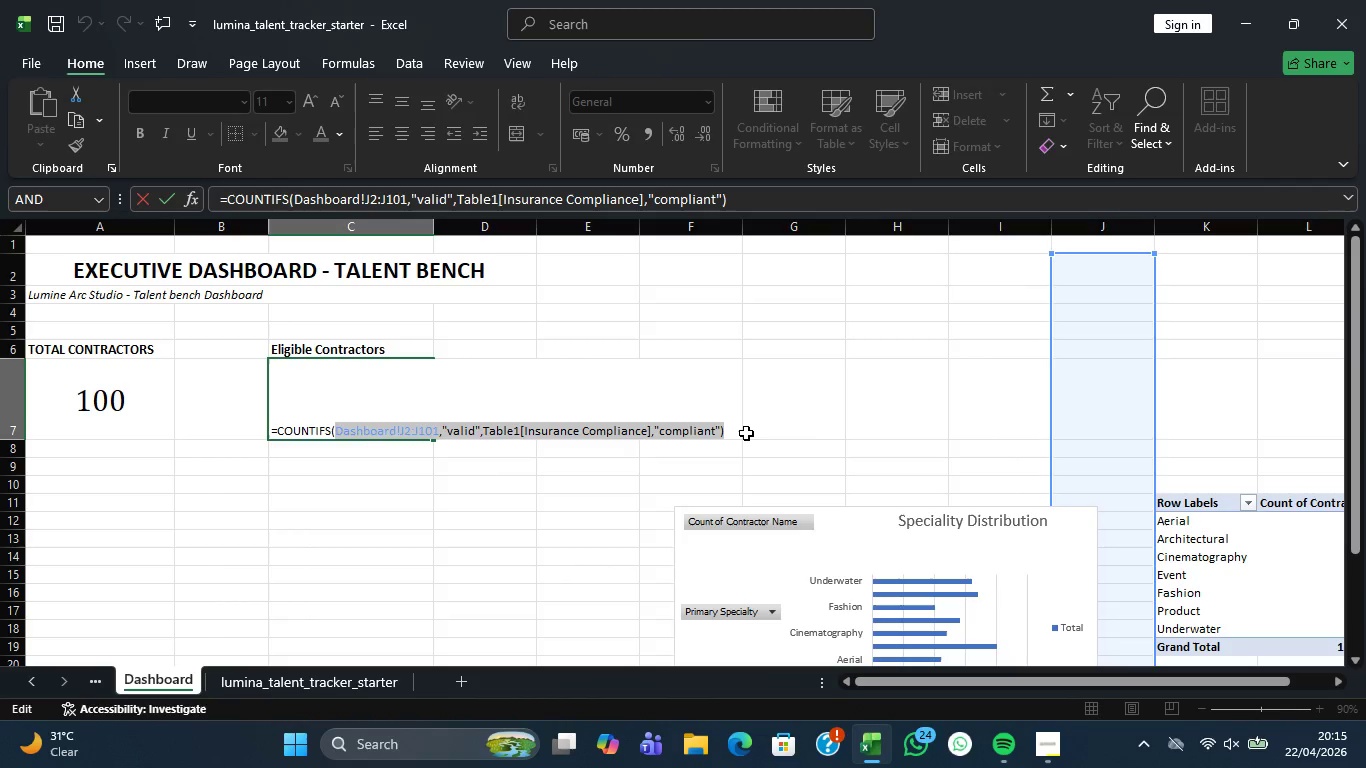 
key(Backspace)
 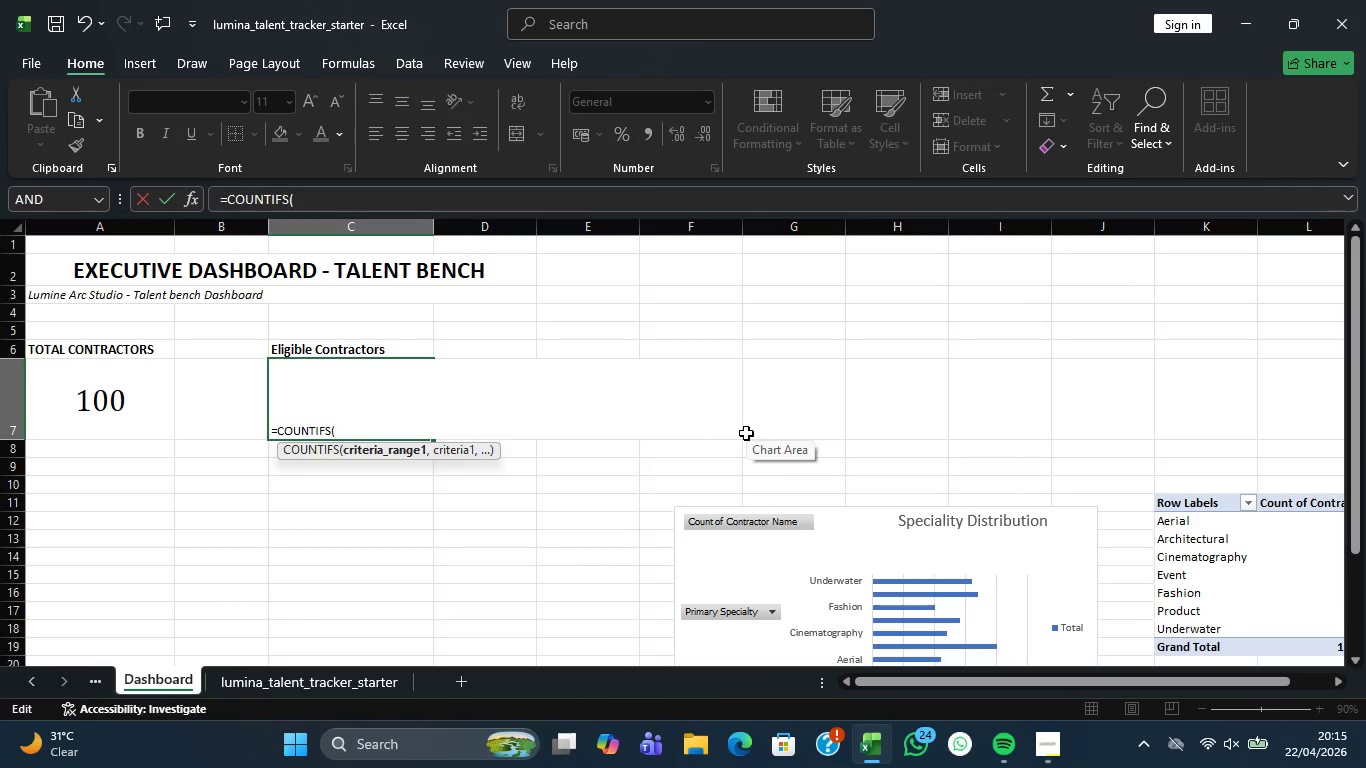 
key(Backspace)
 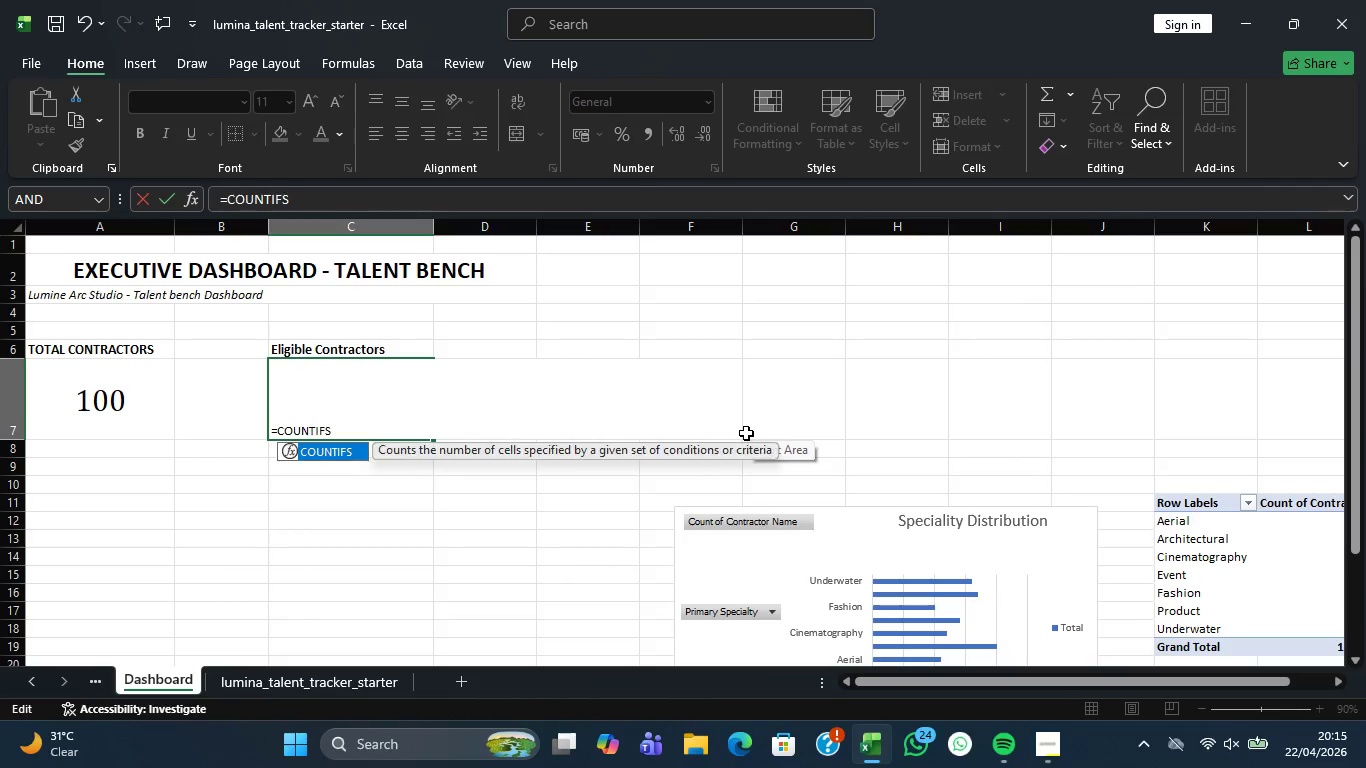 
key(Backspace)
 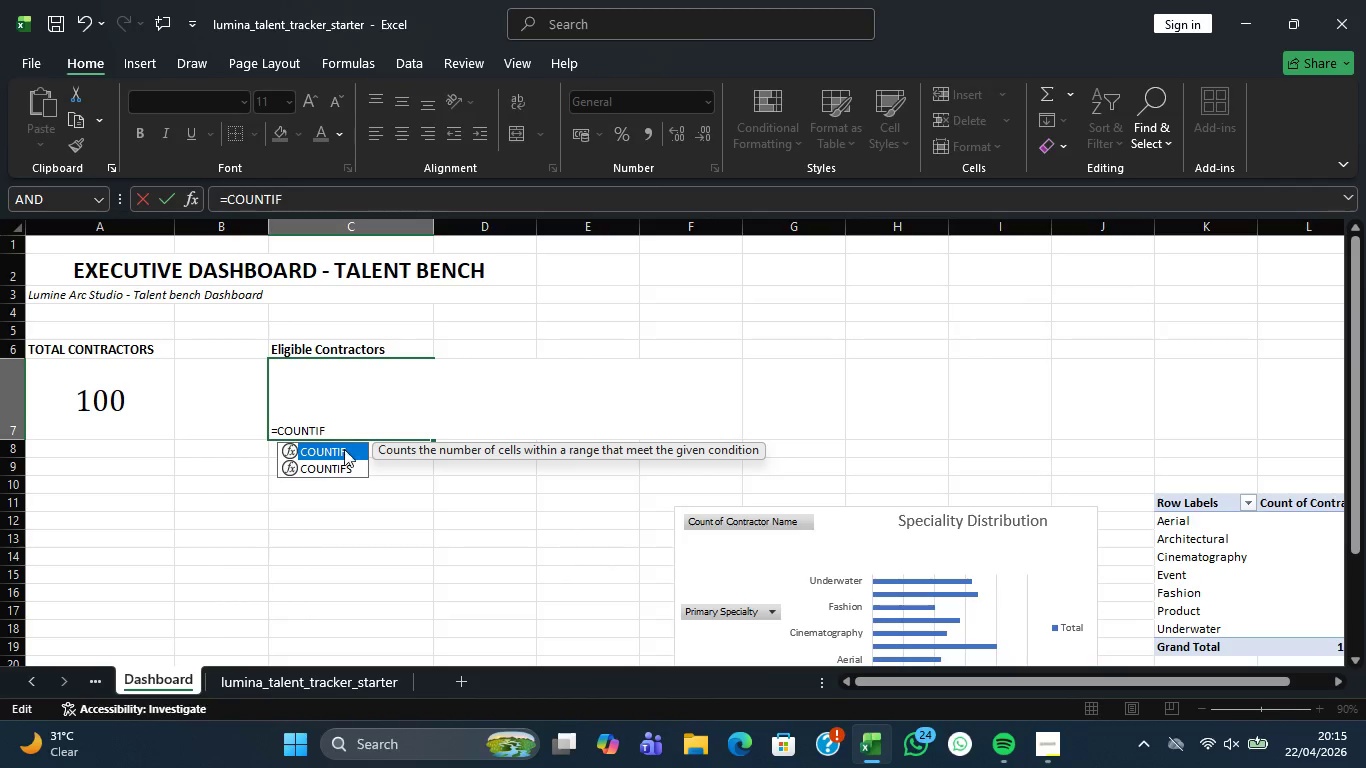 
double_click([344, 452])
 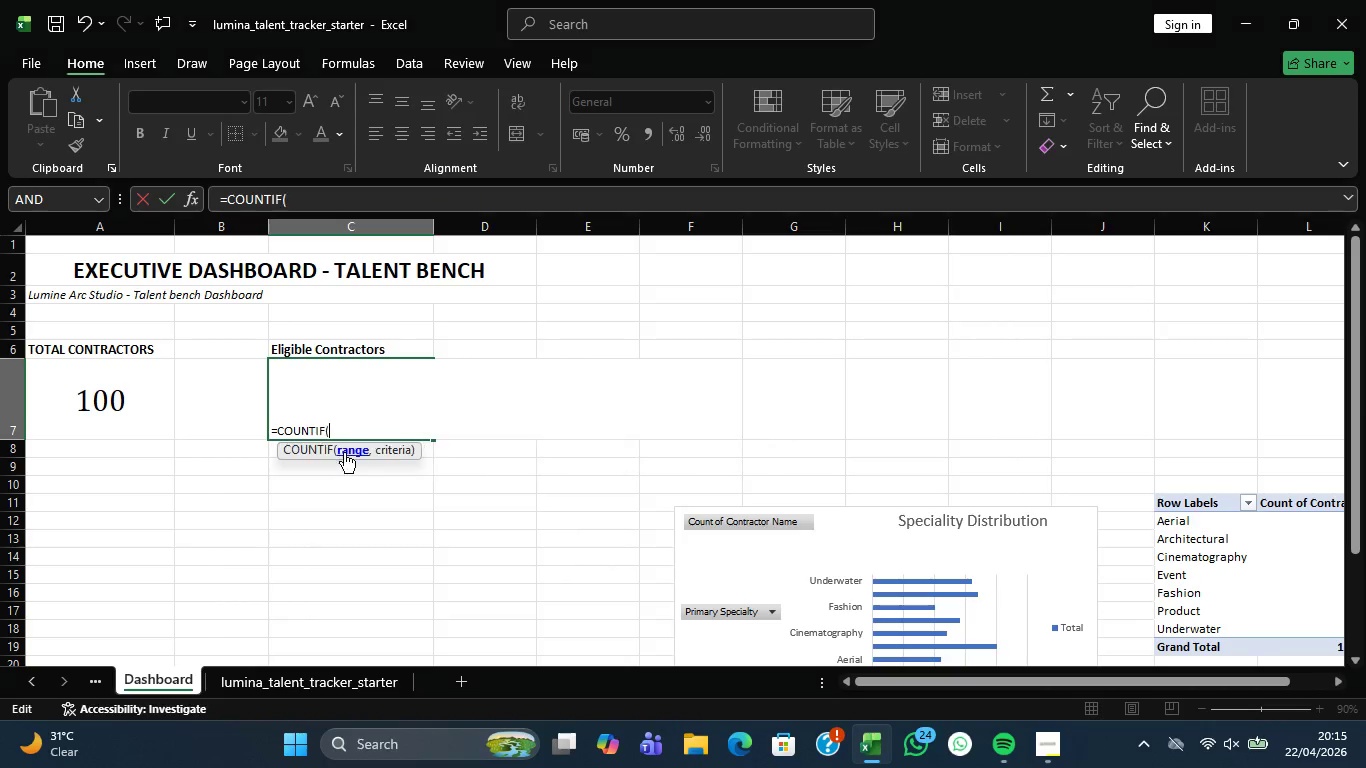 
triple_click([344, 452])
 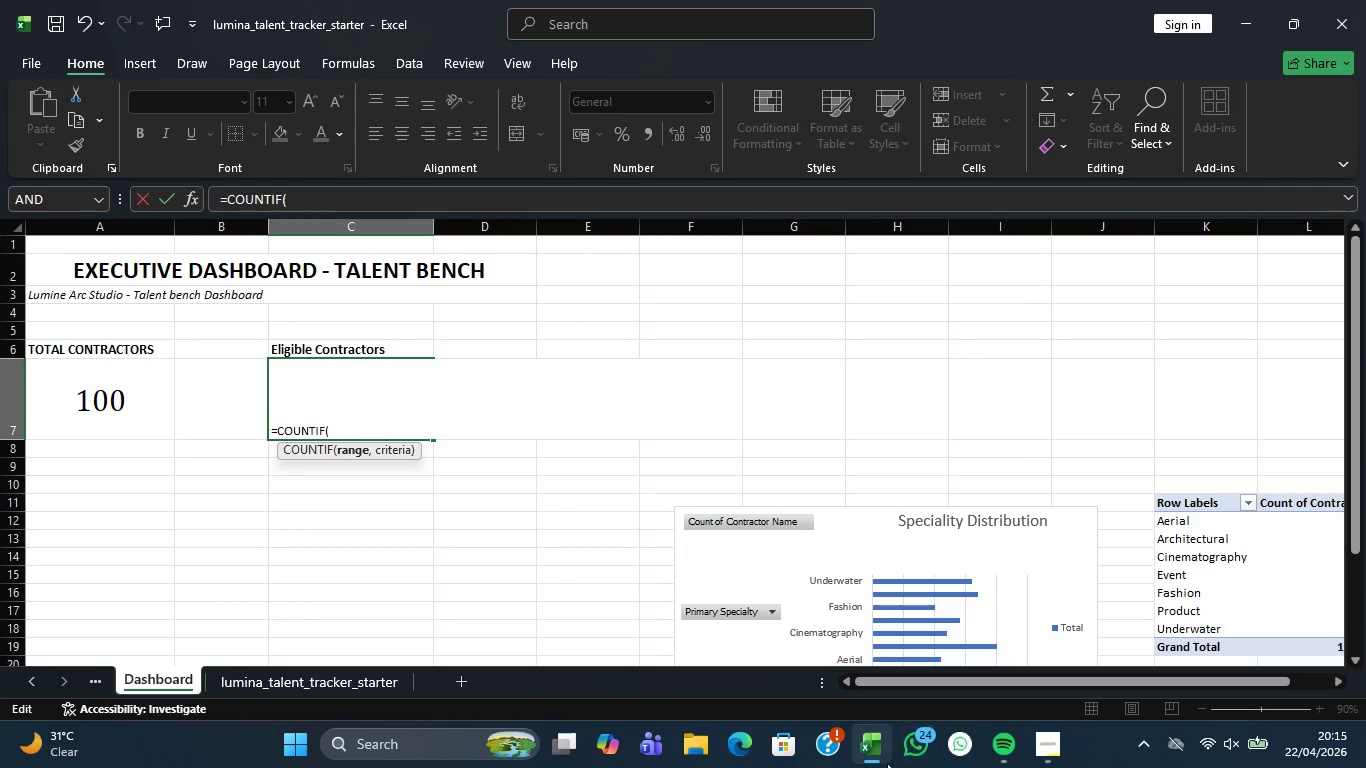 
left_click([261, 676])
 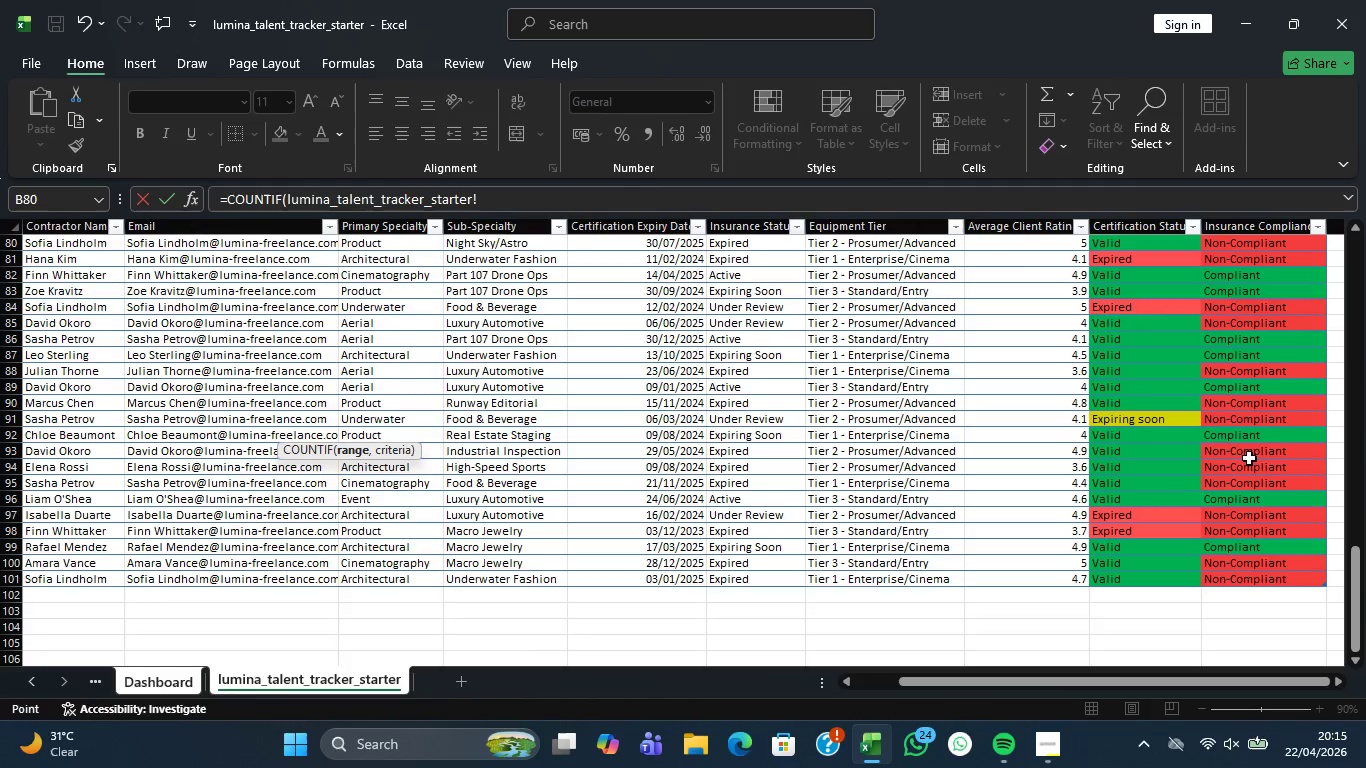 
scroll: coordinate [1244, 417], scroll_direction: up, amount: 31.0
 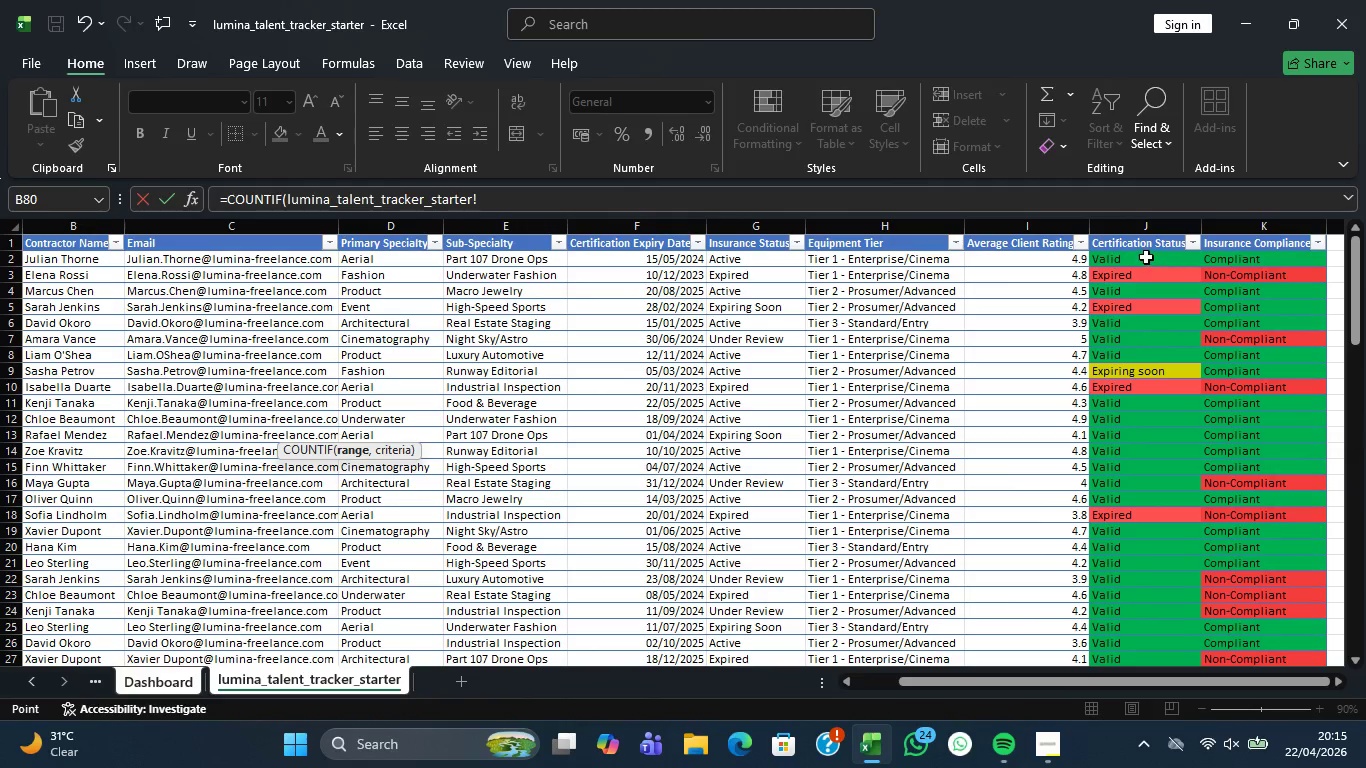 
left_click_drag(start_coordinate=[1146, 257], to_coordinate=[1171, 116])
 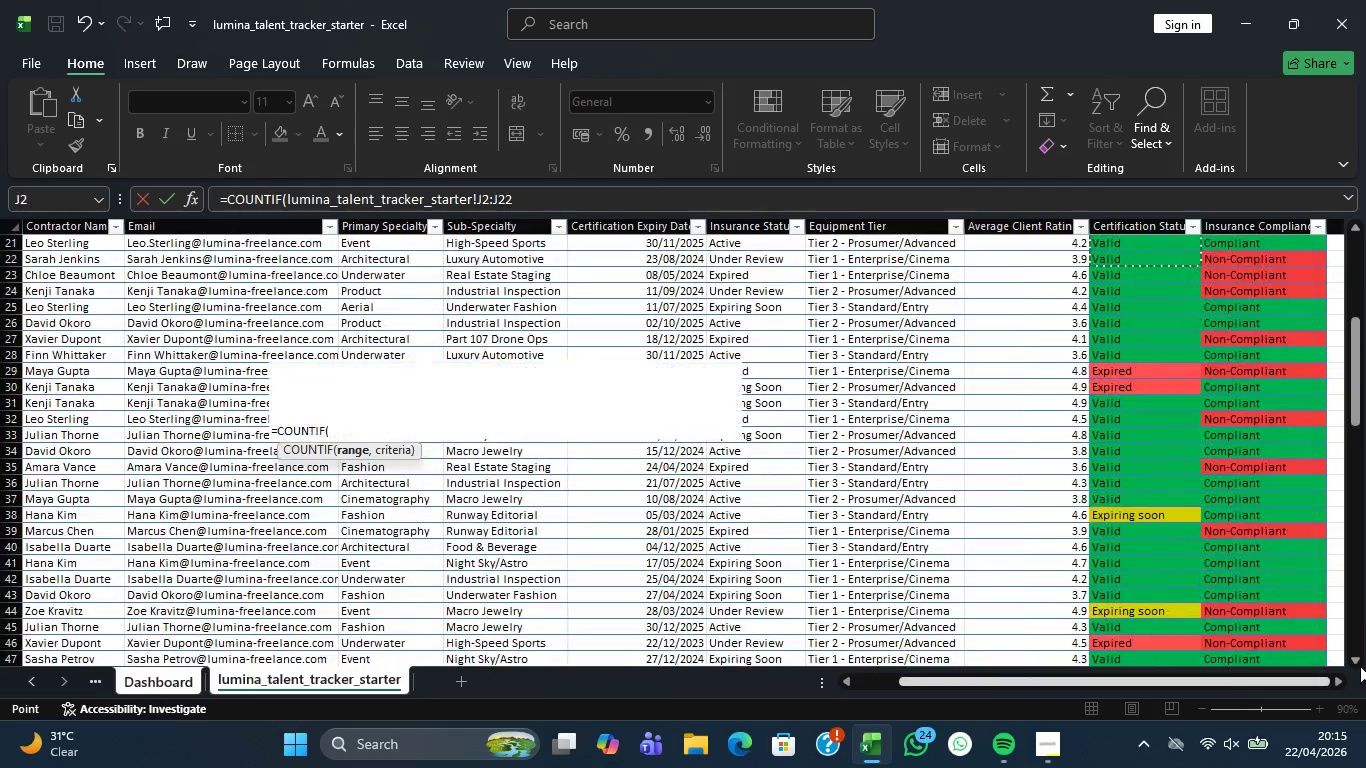 
scroll: coordinate [1325, 574], scroll_direction: up, amount: 13.0
 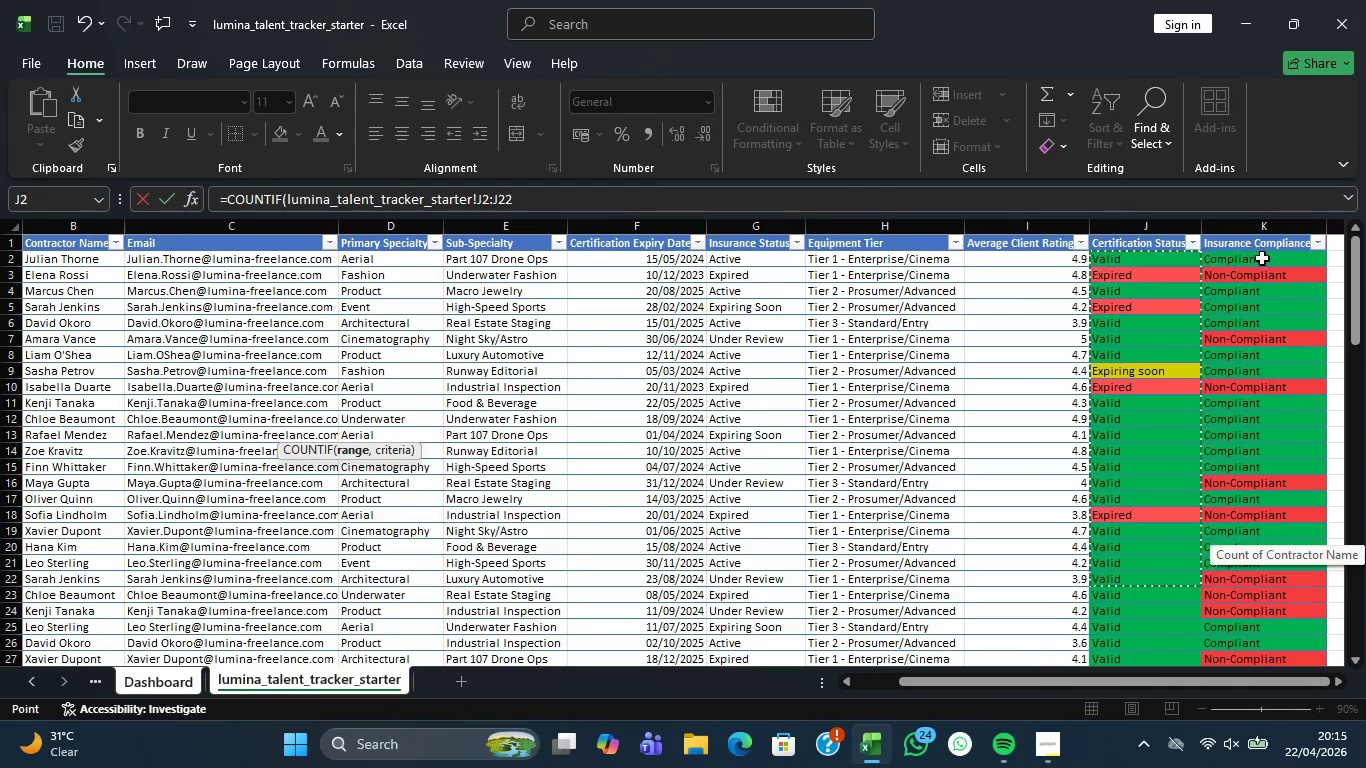 
left_click_drag(start_coordinate=[1262, 258], to_coordinate=[1294, 609])
 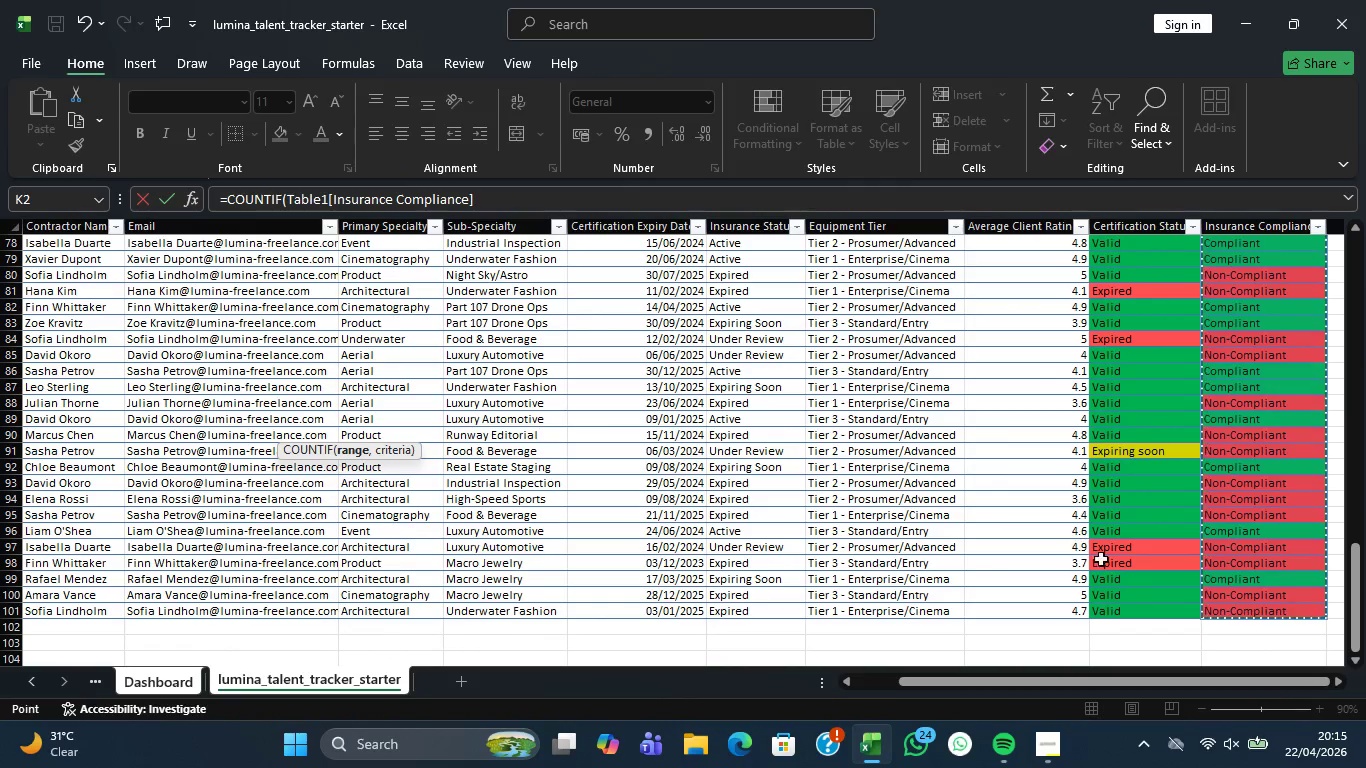 
scroll: coordinate [1158, 503], scroll_direction: up, amount: 34.0
 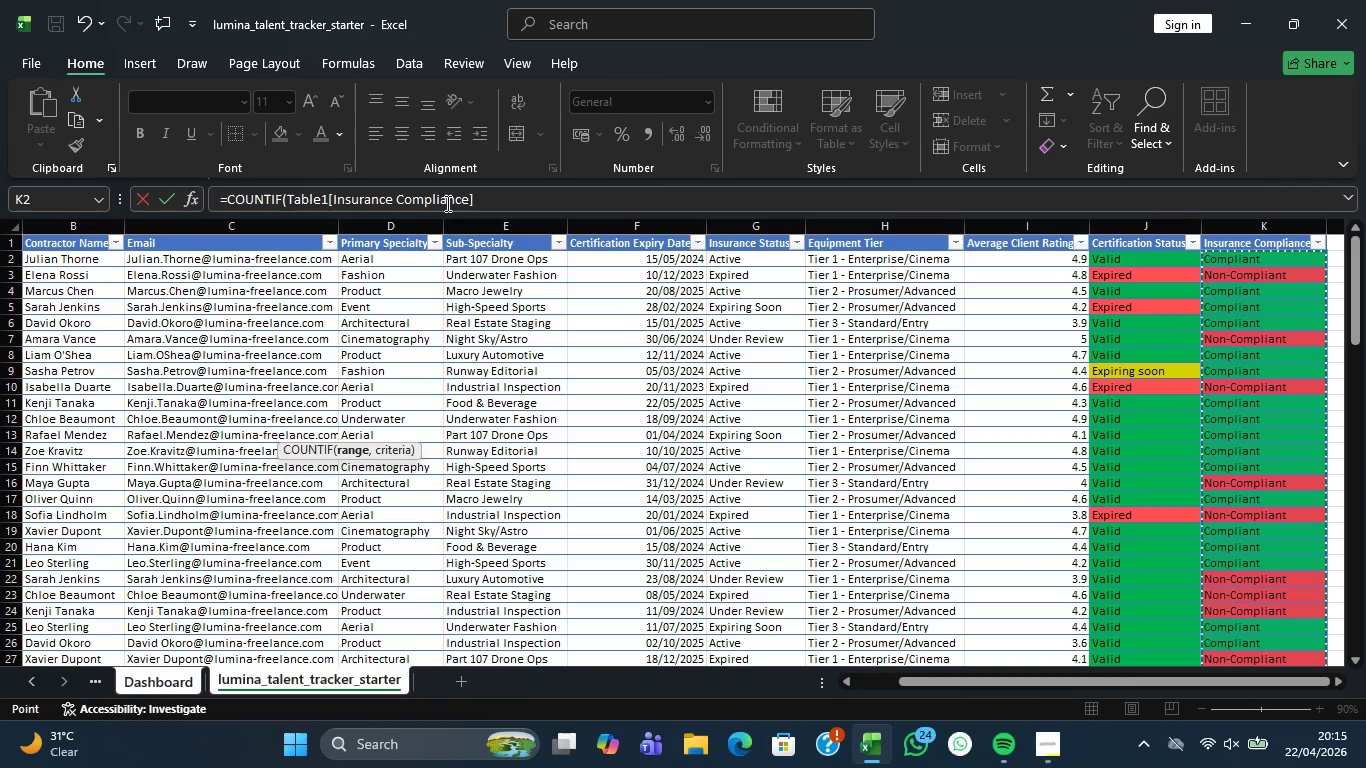 
left_click([485, 199])
 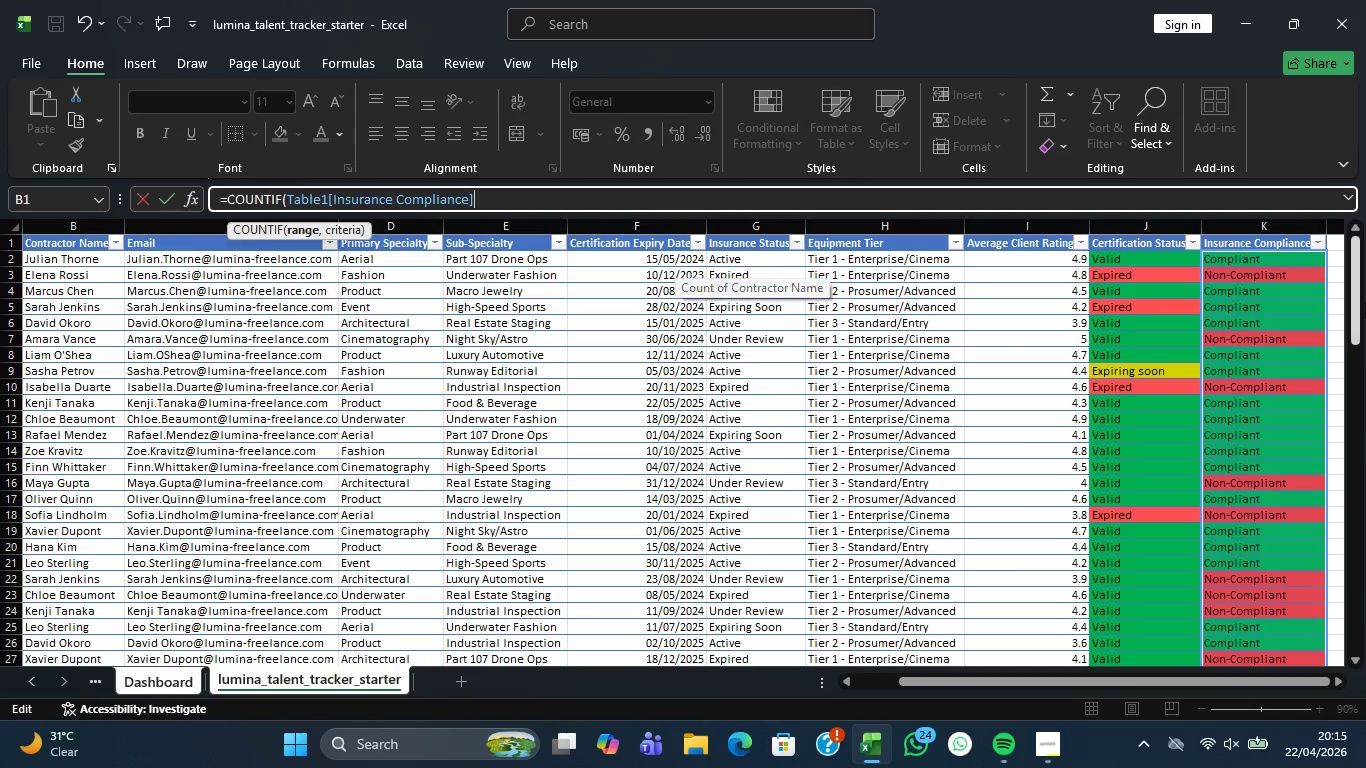 
type(,"V)
key(Backspace)
type(Compliant"))
 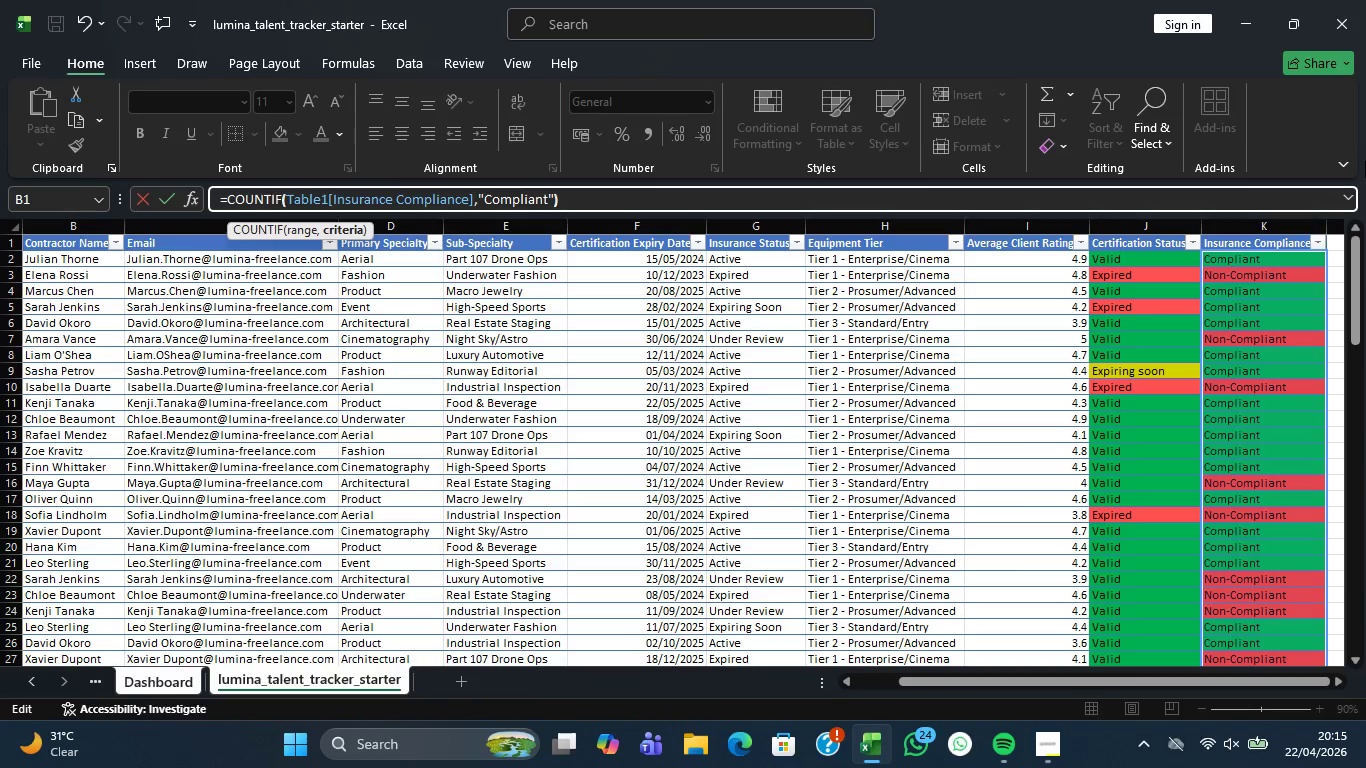 
key(Enter)
 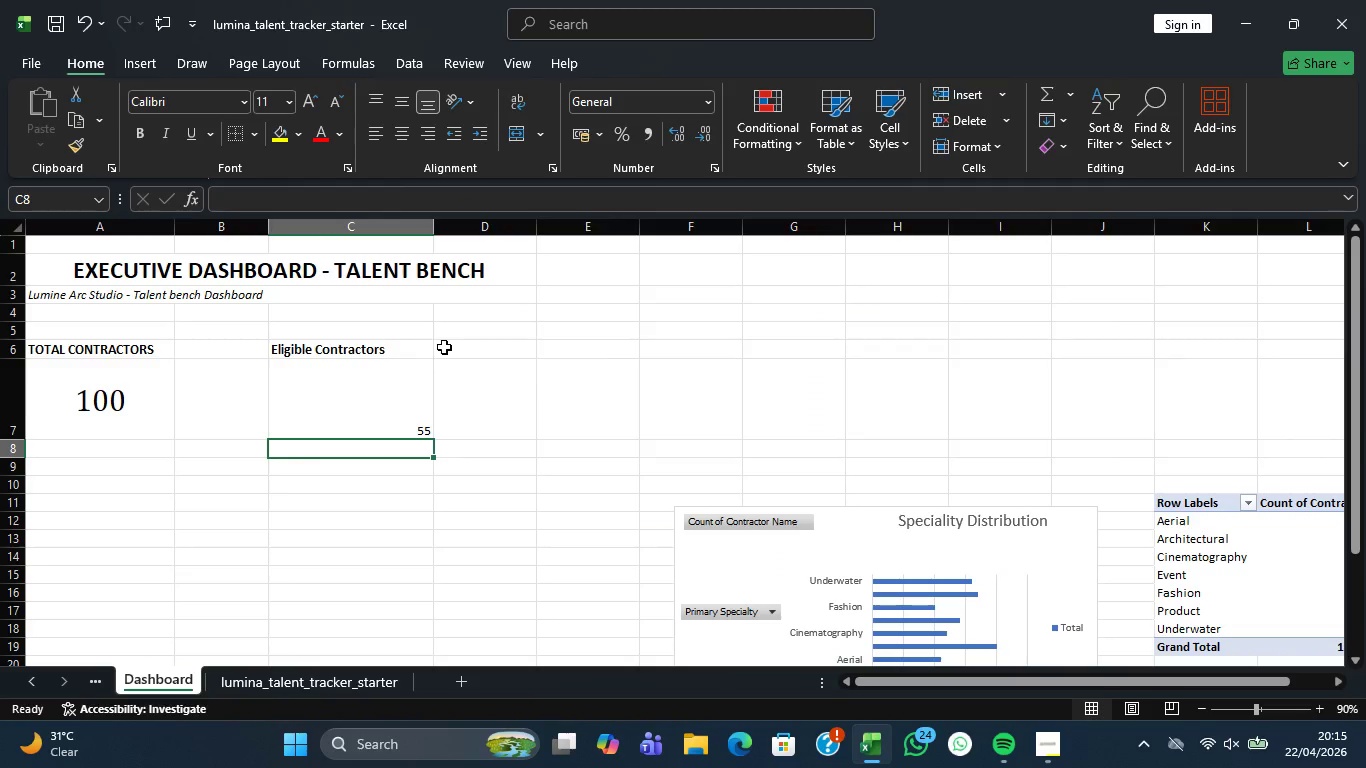 
double_click([399, 353])
 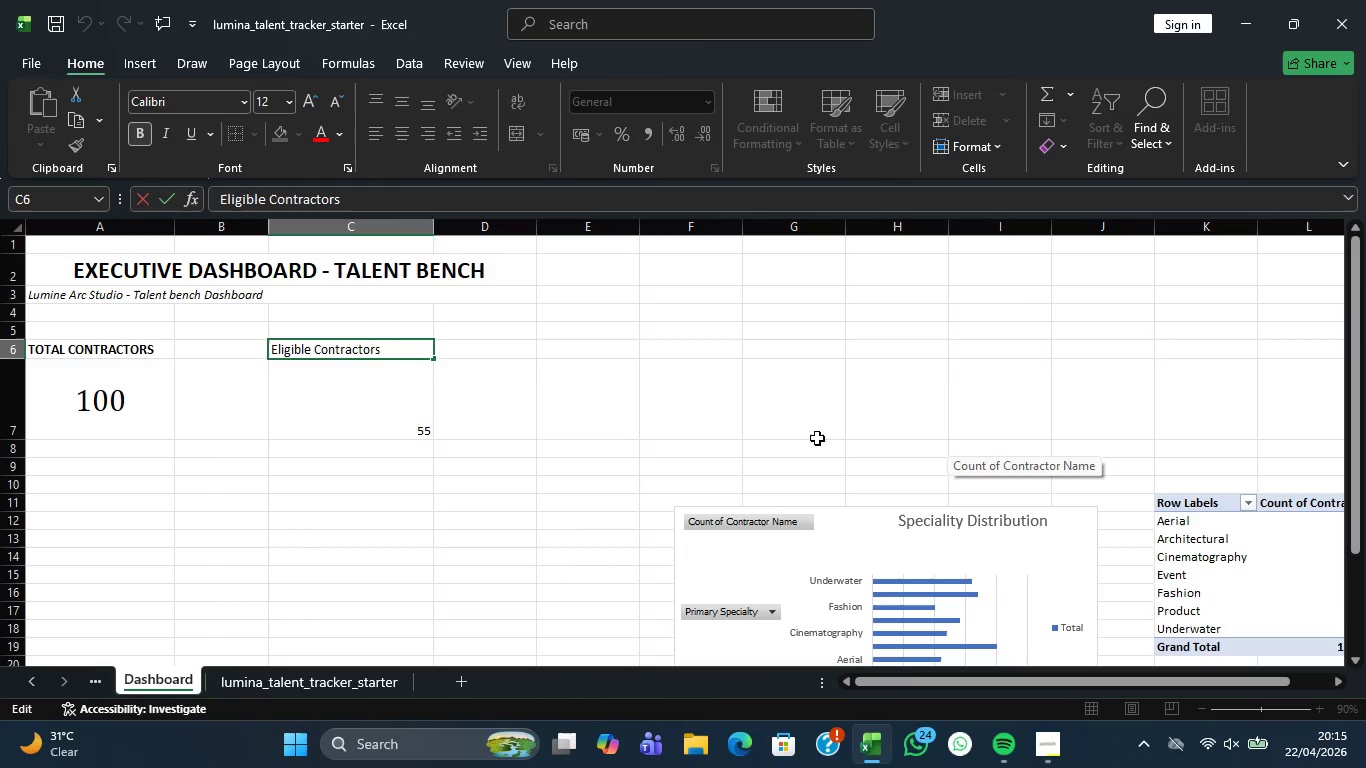 
mouse_move([1001, 739])
 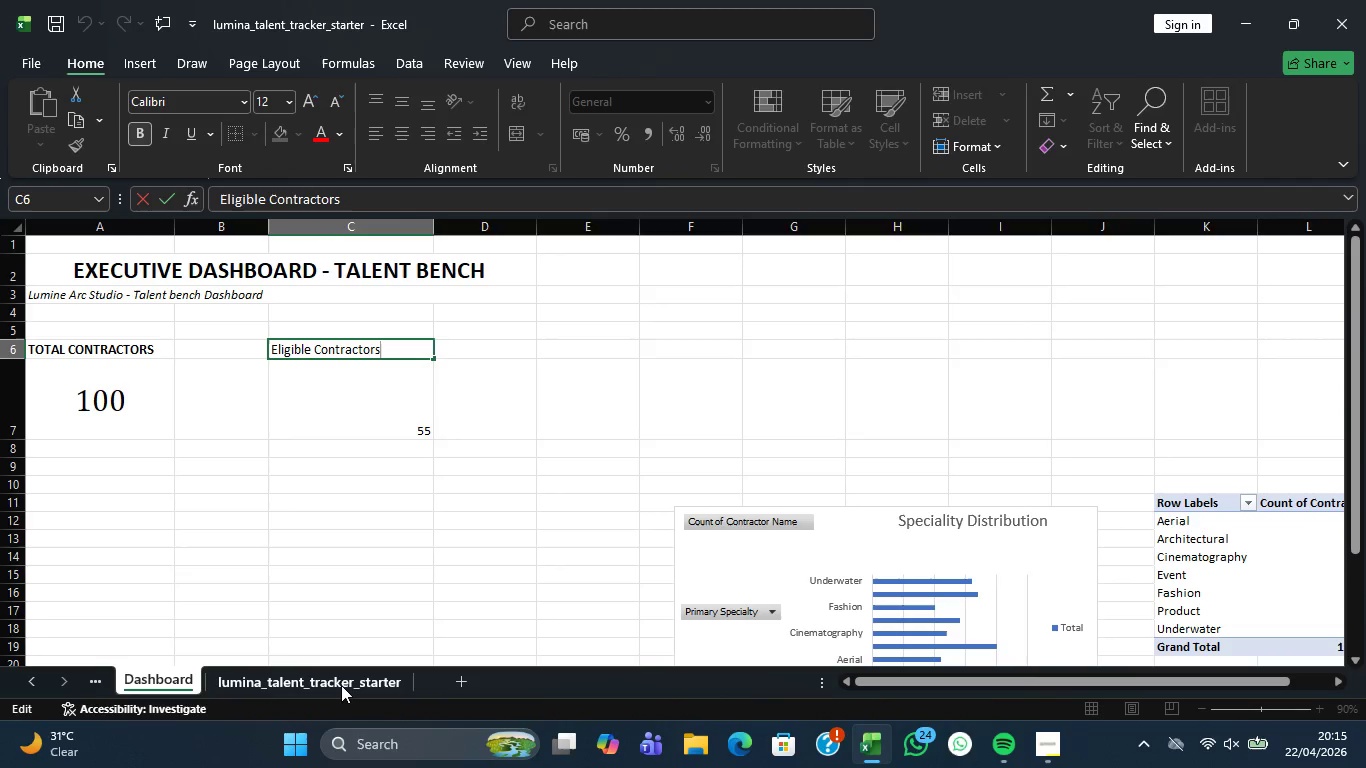 
left_click([341, 683])
 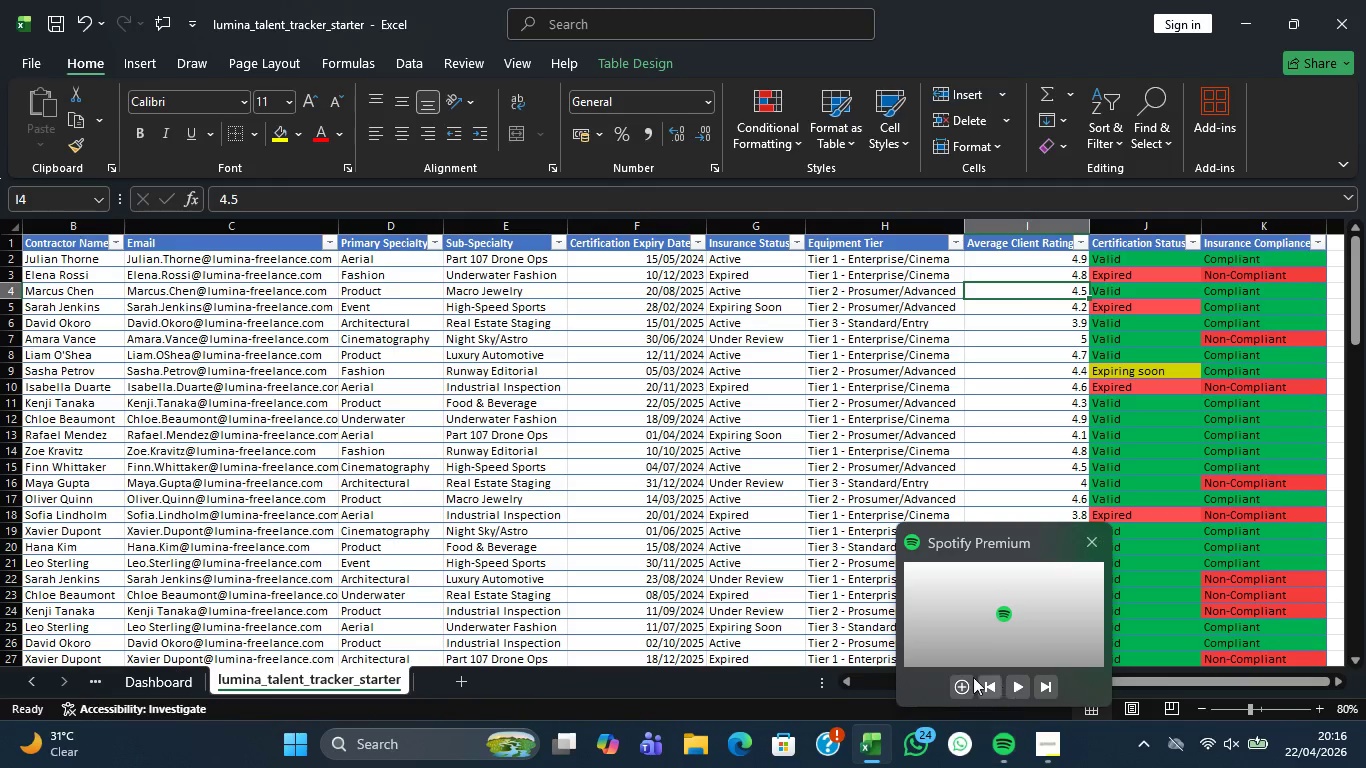 
wait(29.78)
 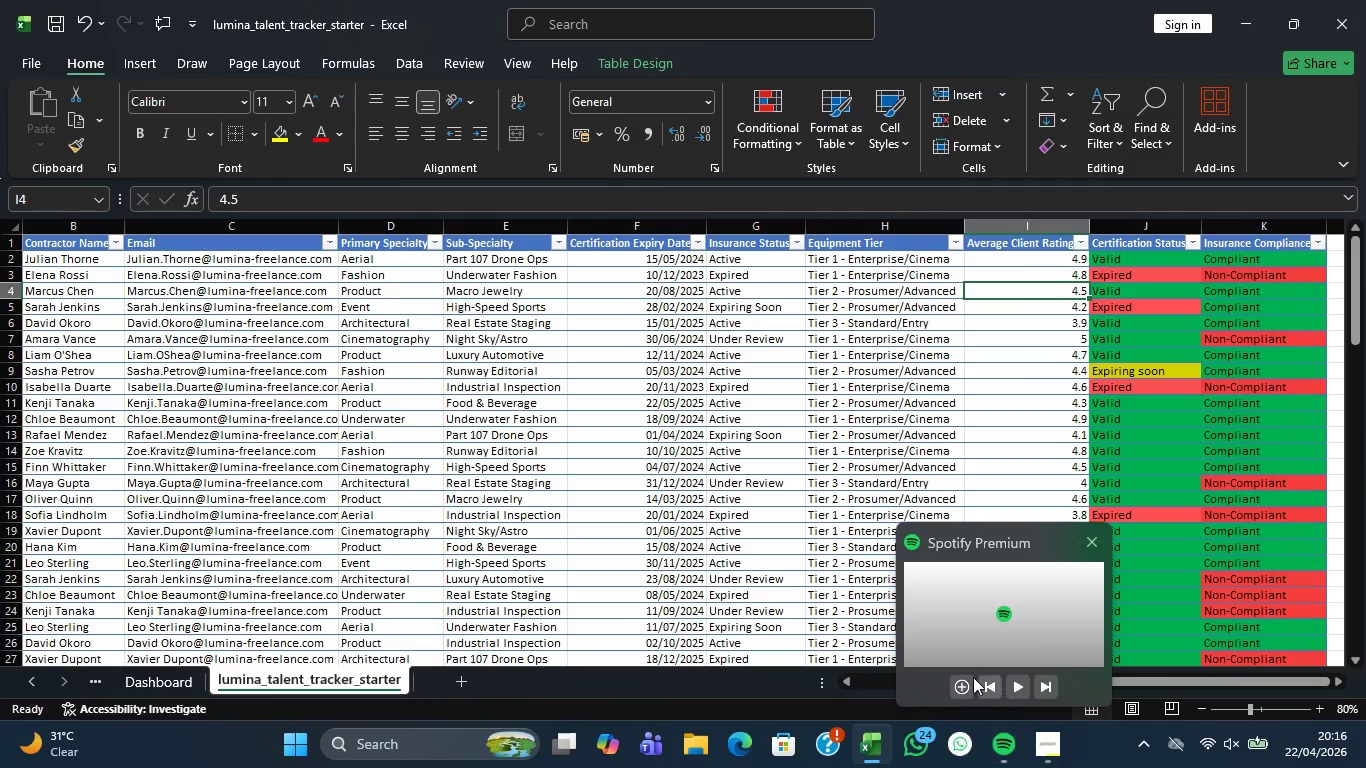 
double_click([408, 349])
 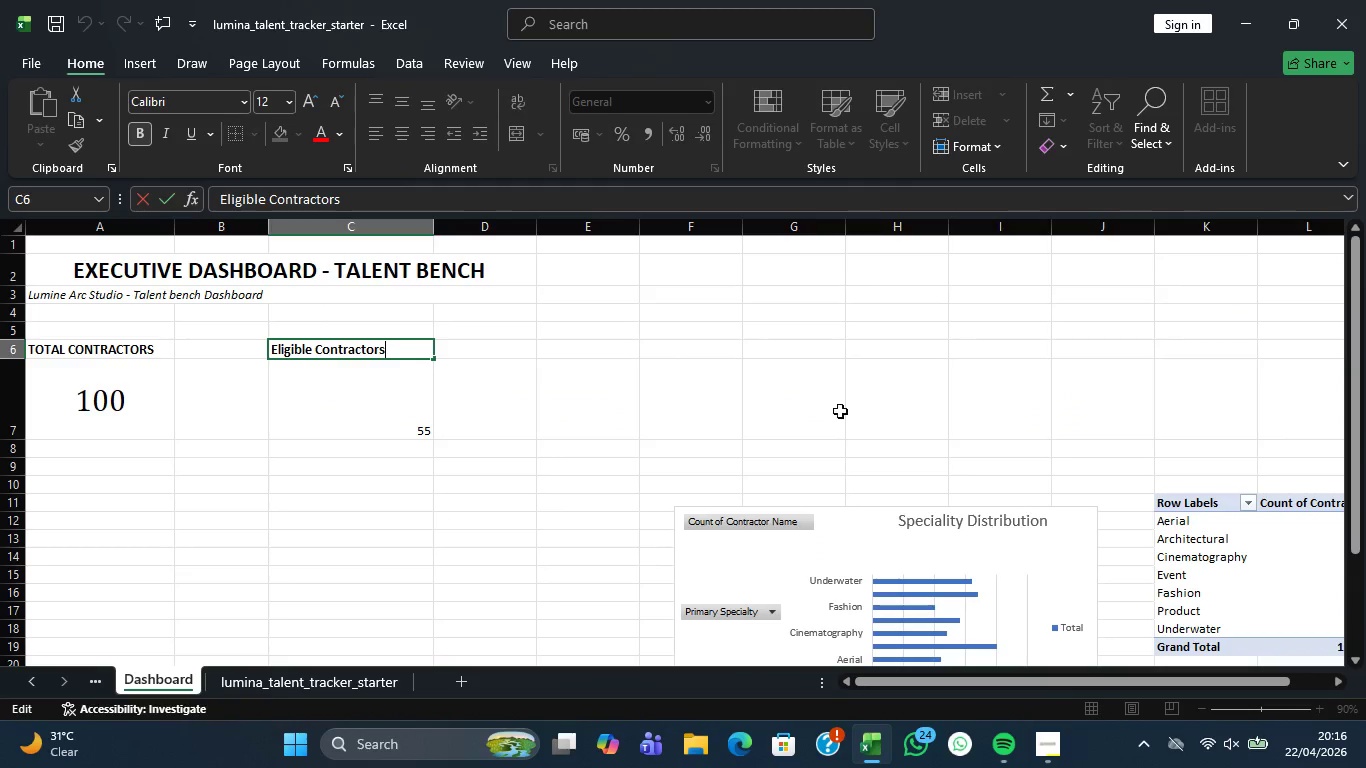 
hold_key(key=Backspace, duration=0.78)
 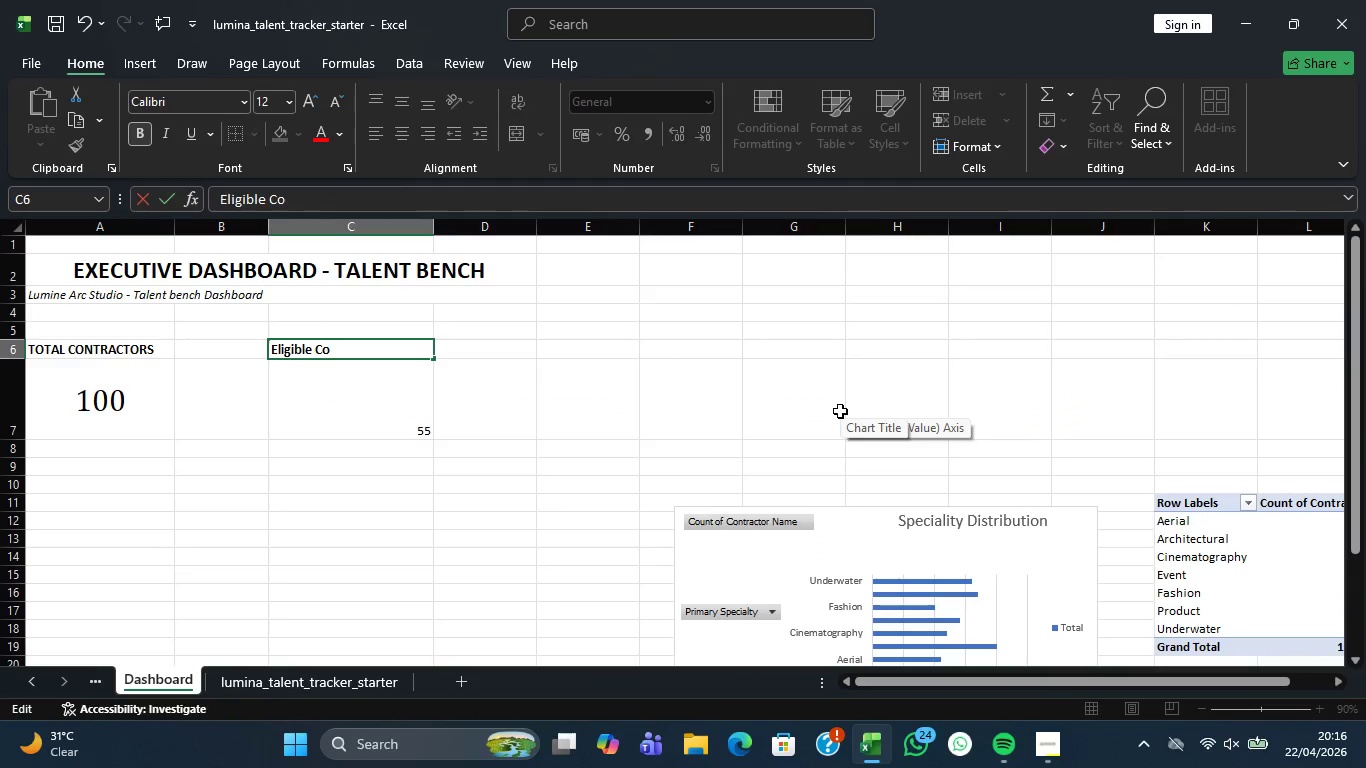 
key(Backspace)
 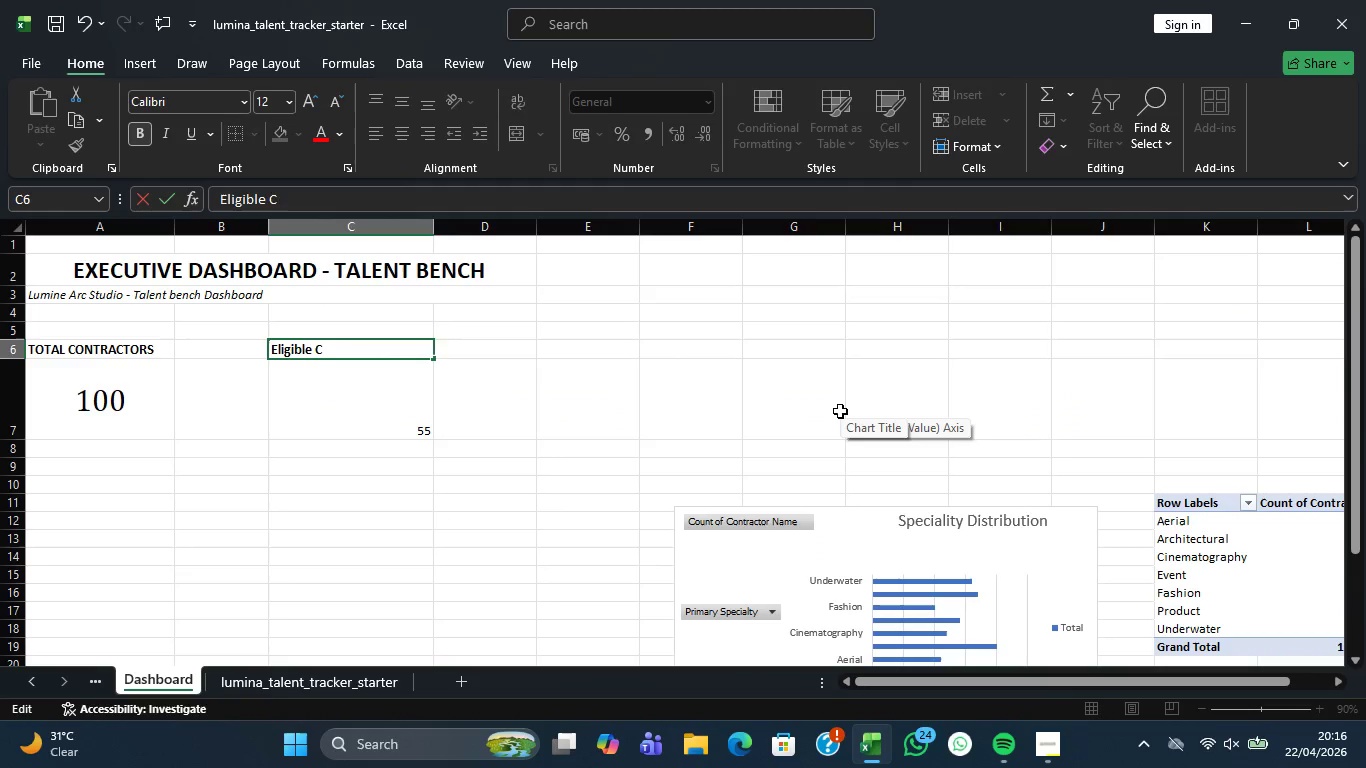 
key(Backspace)
 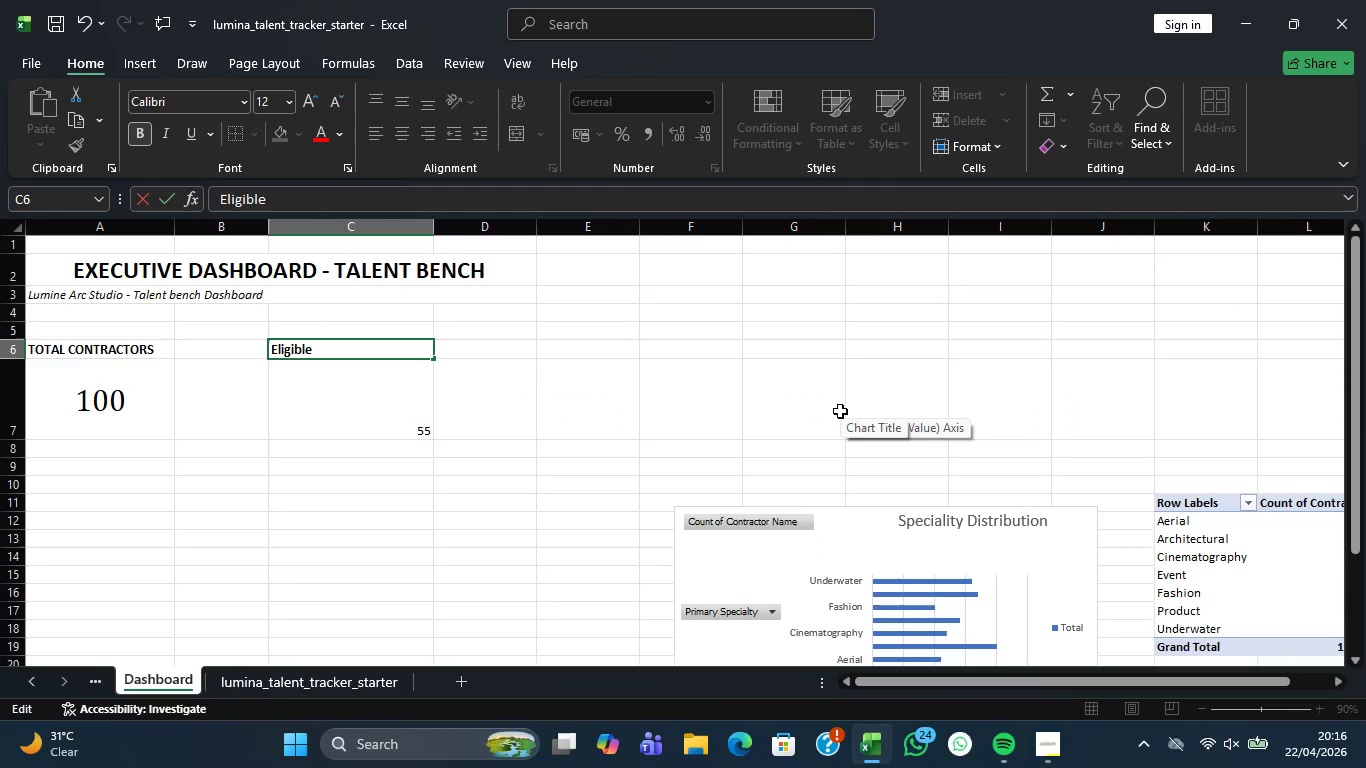 
key(Backspace)
 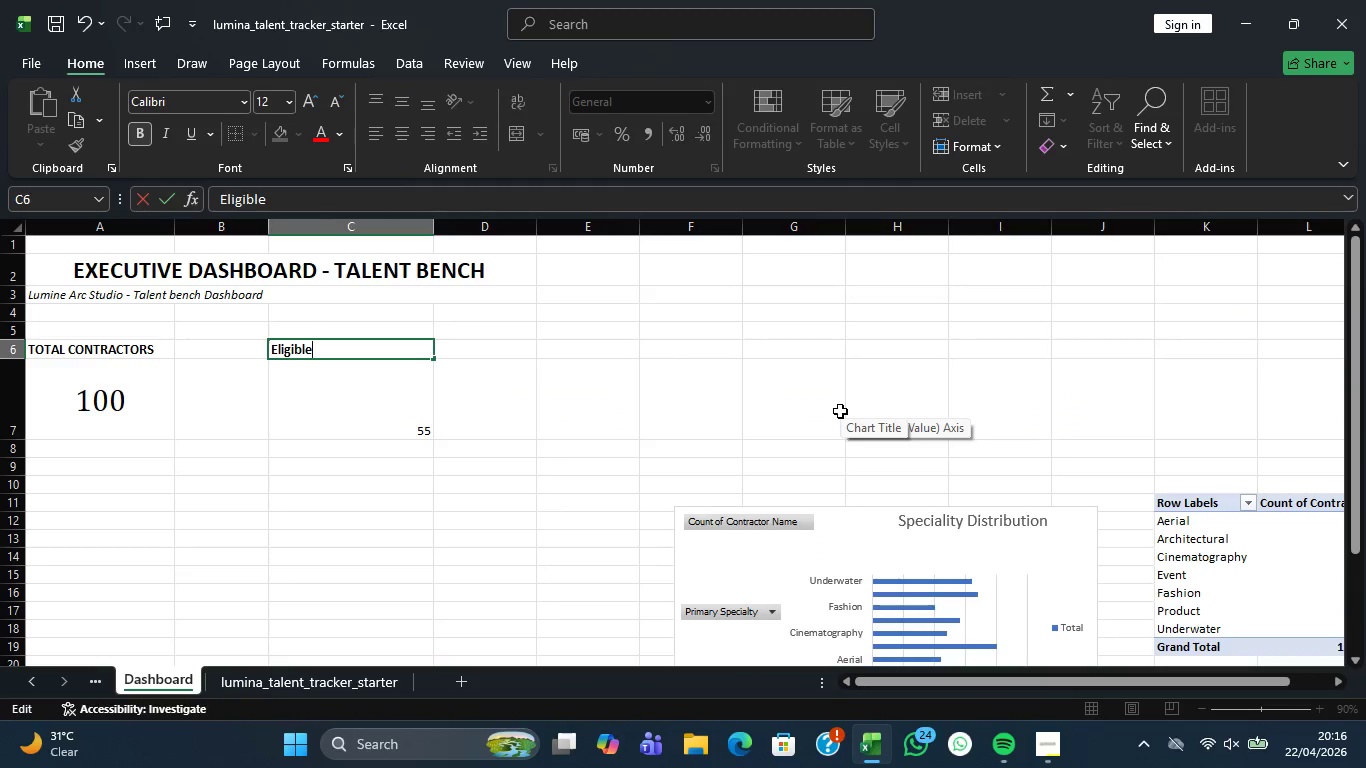 
key(Backspace)
 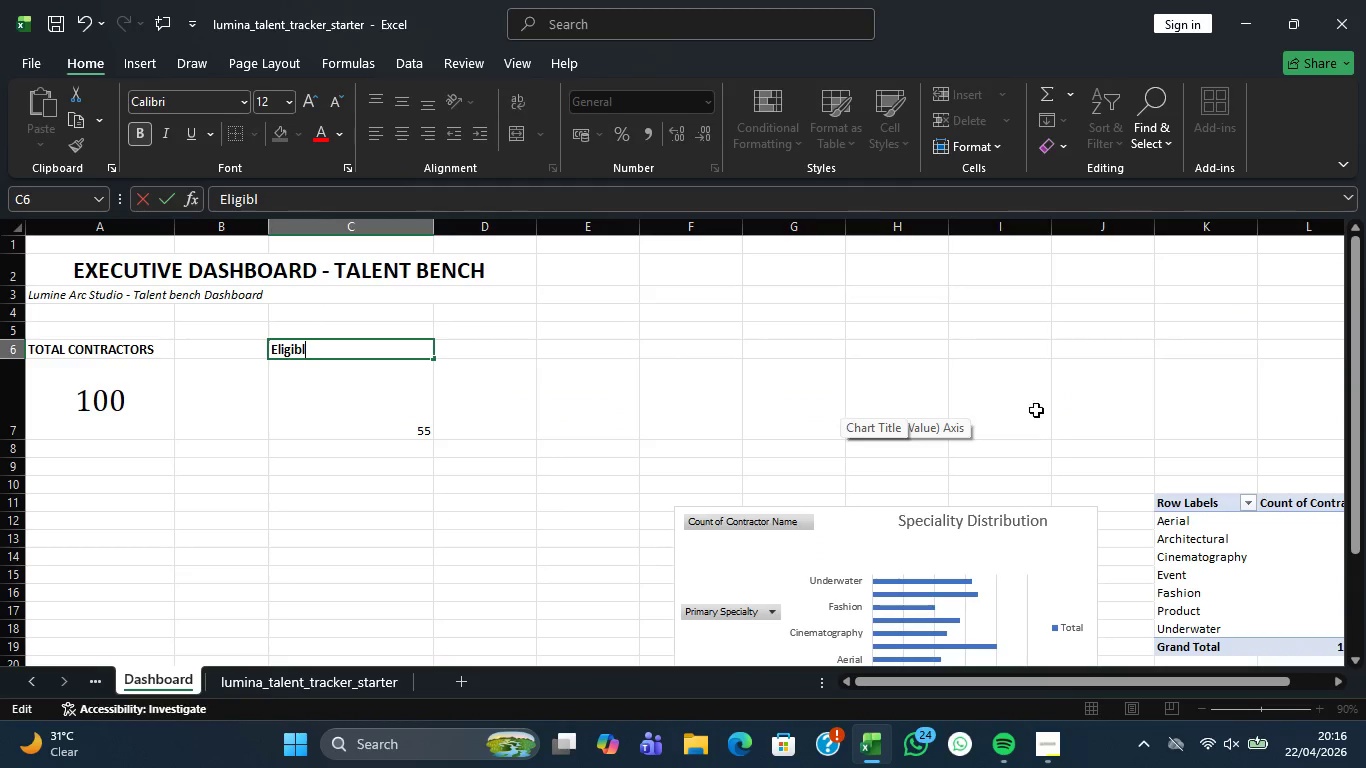 
key(Backspace)
 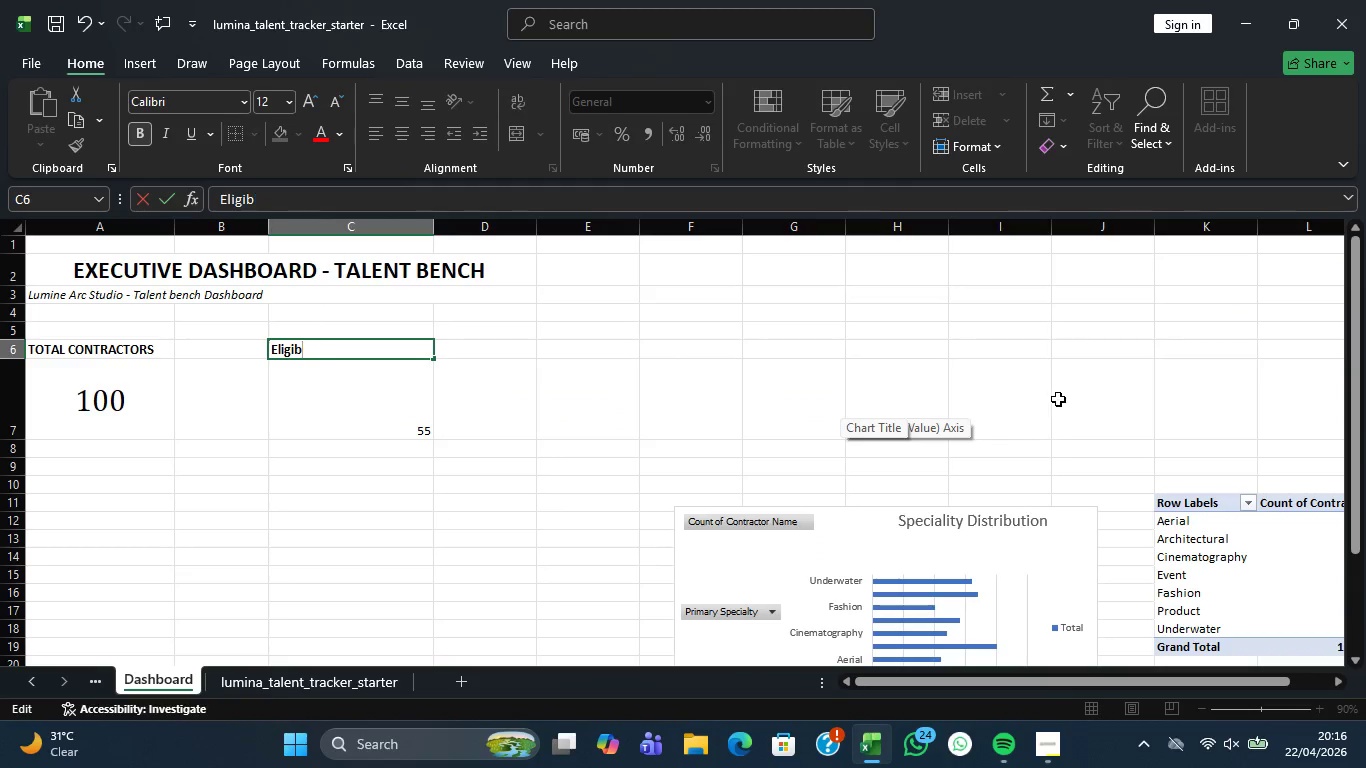 
key(Backspace)
 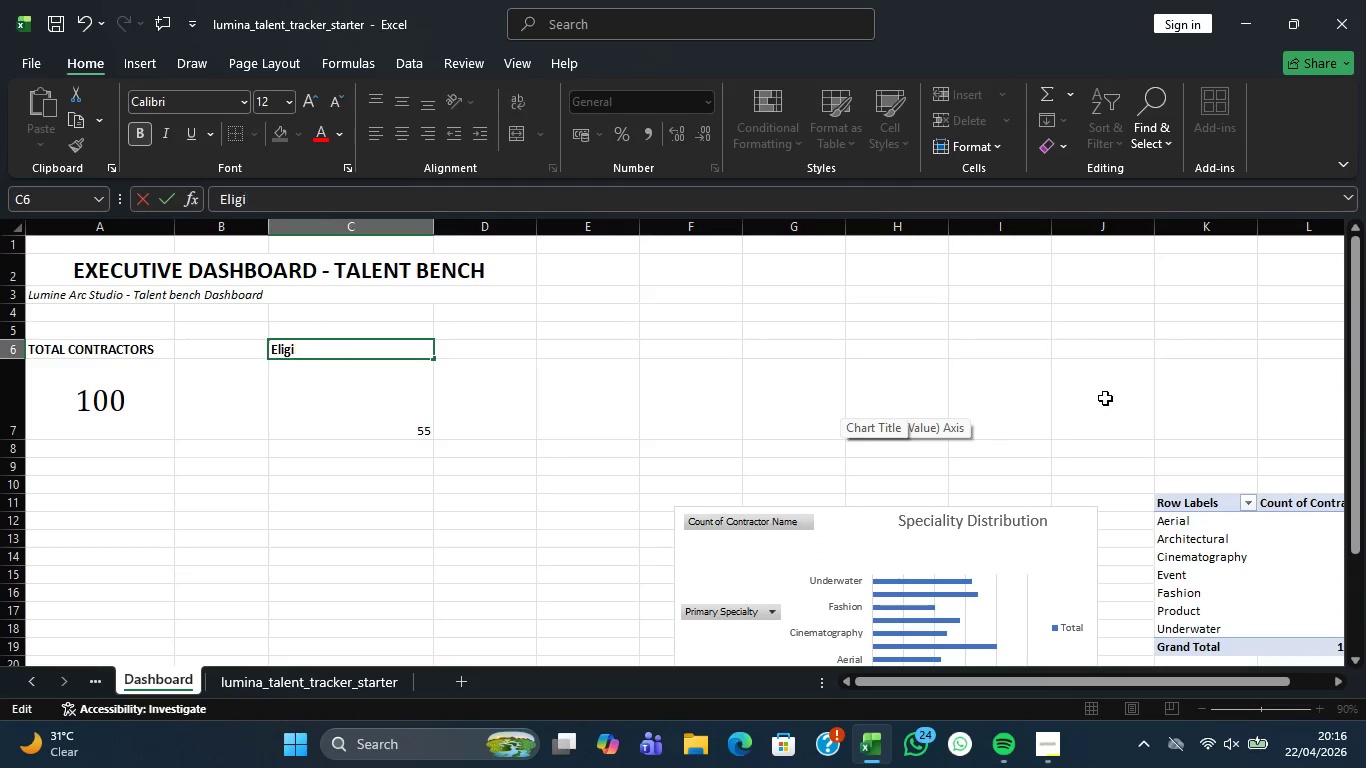 
key(Backspace)
 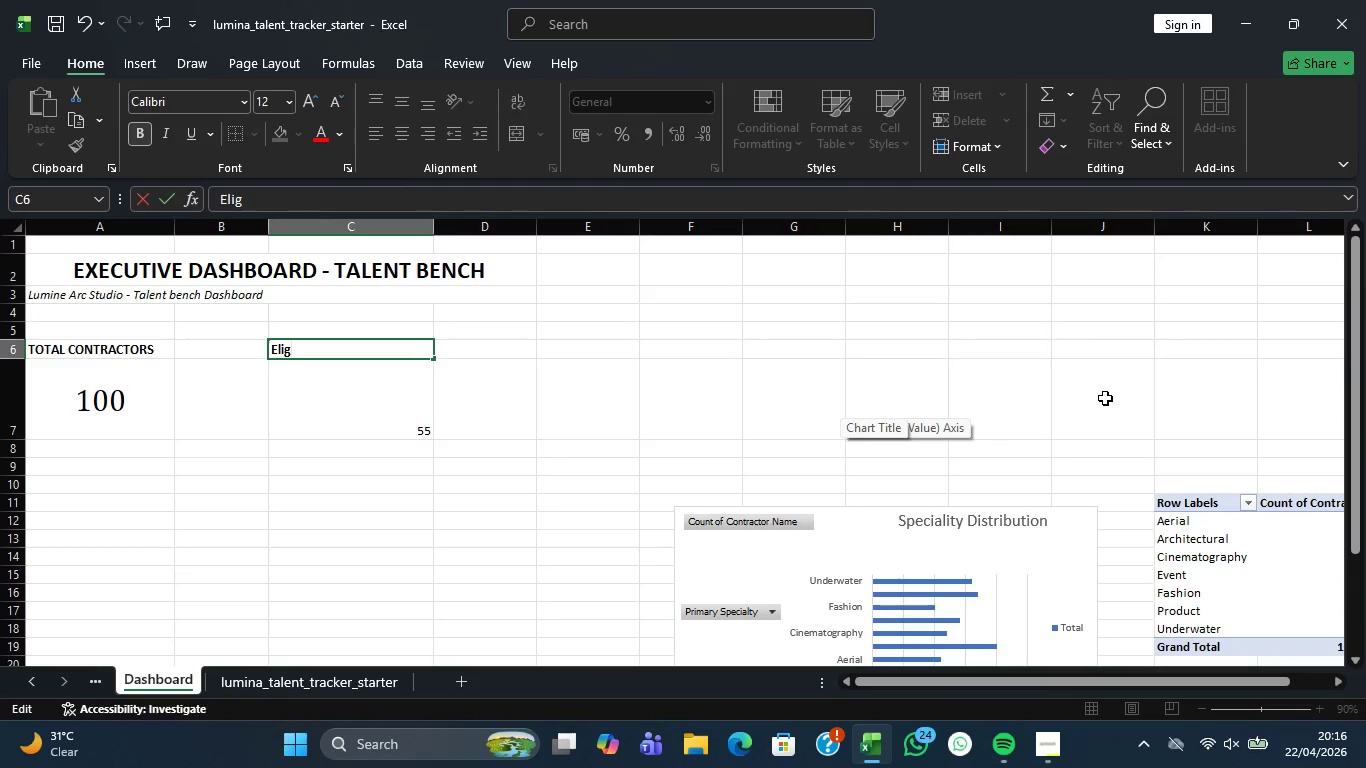 
key(Backspace)
 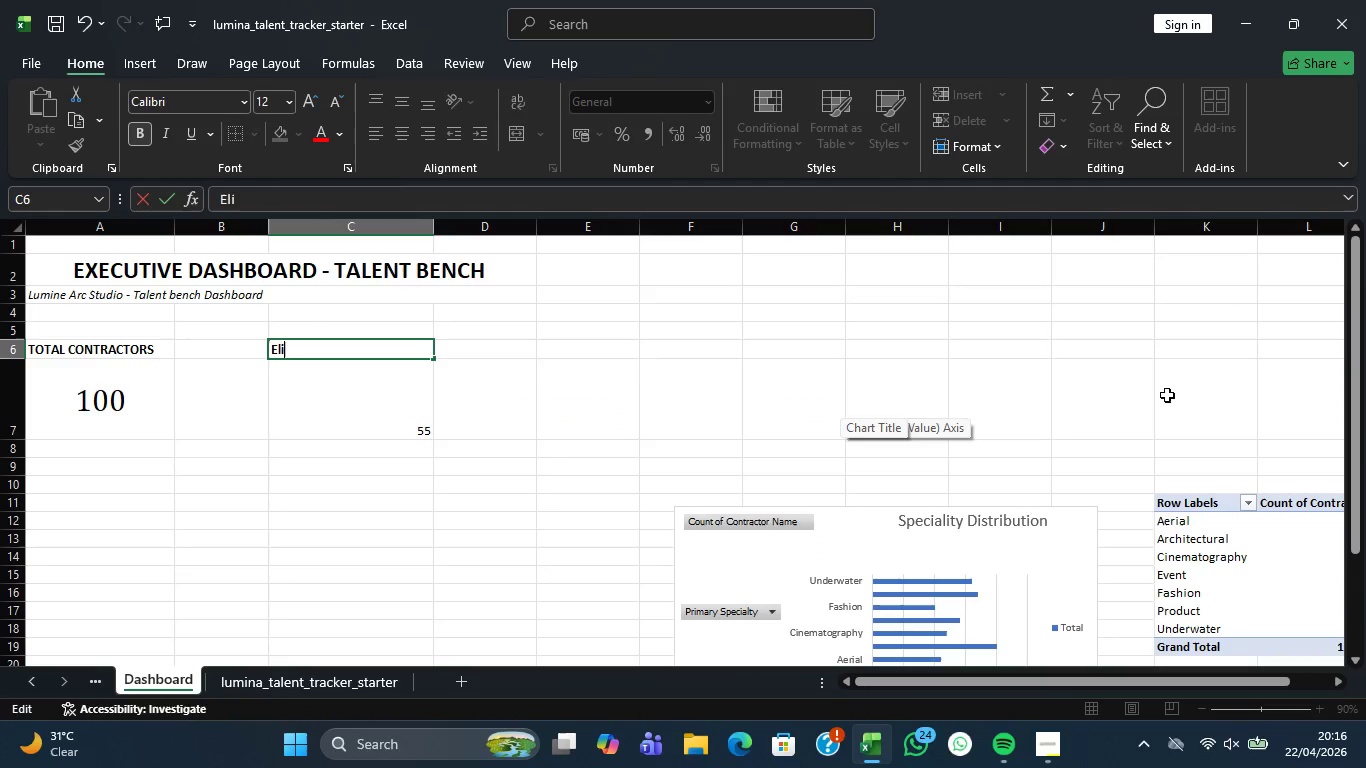 
key(Backspace)
 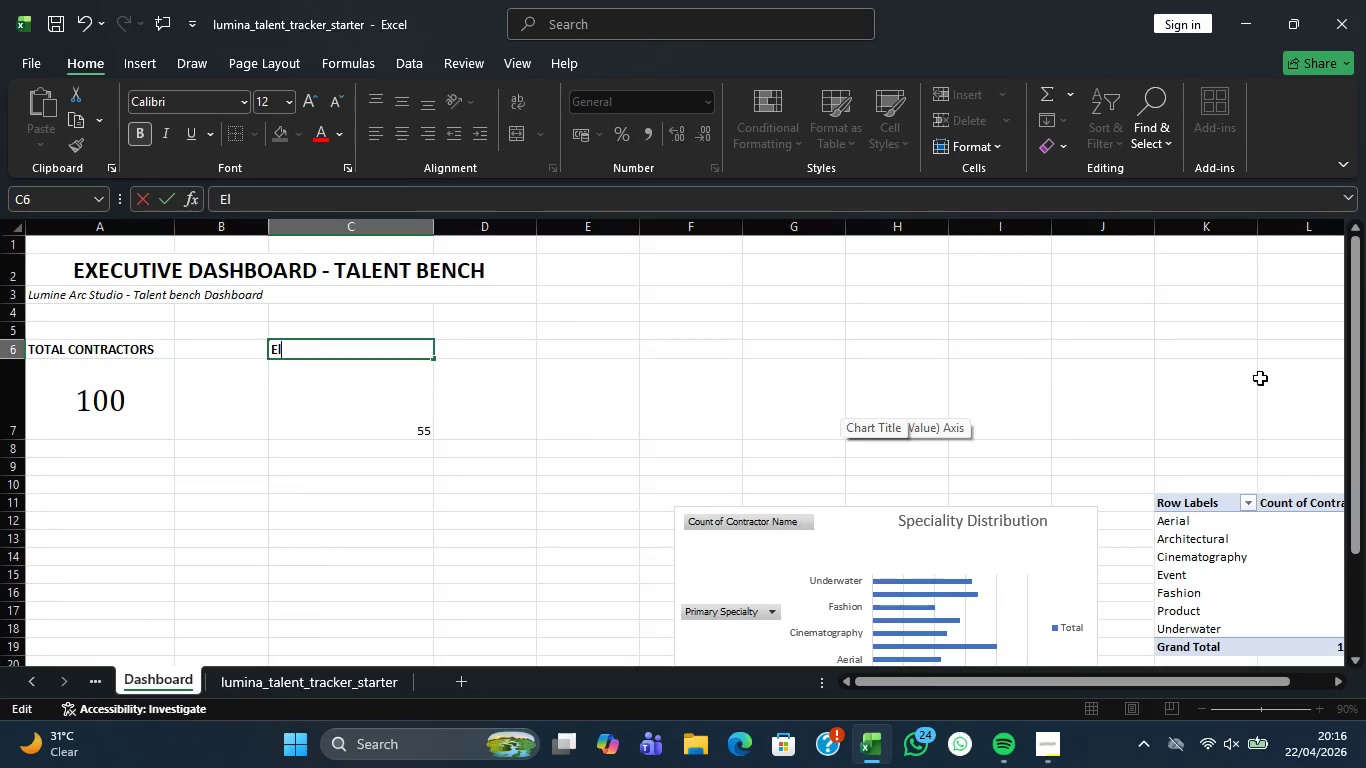 
key(Backspace)
 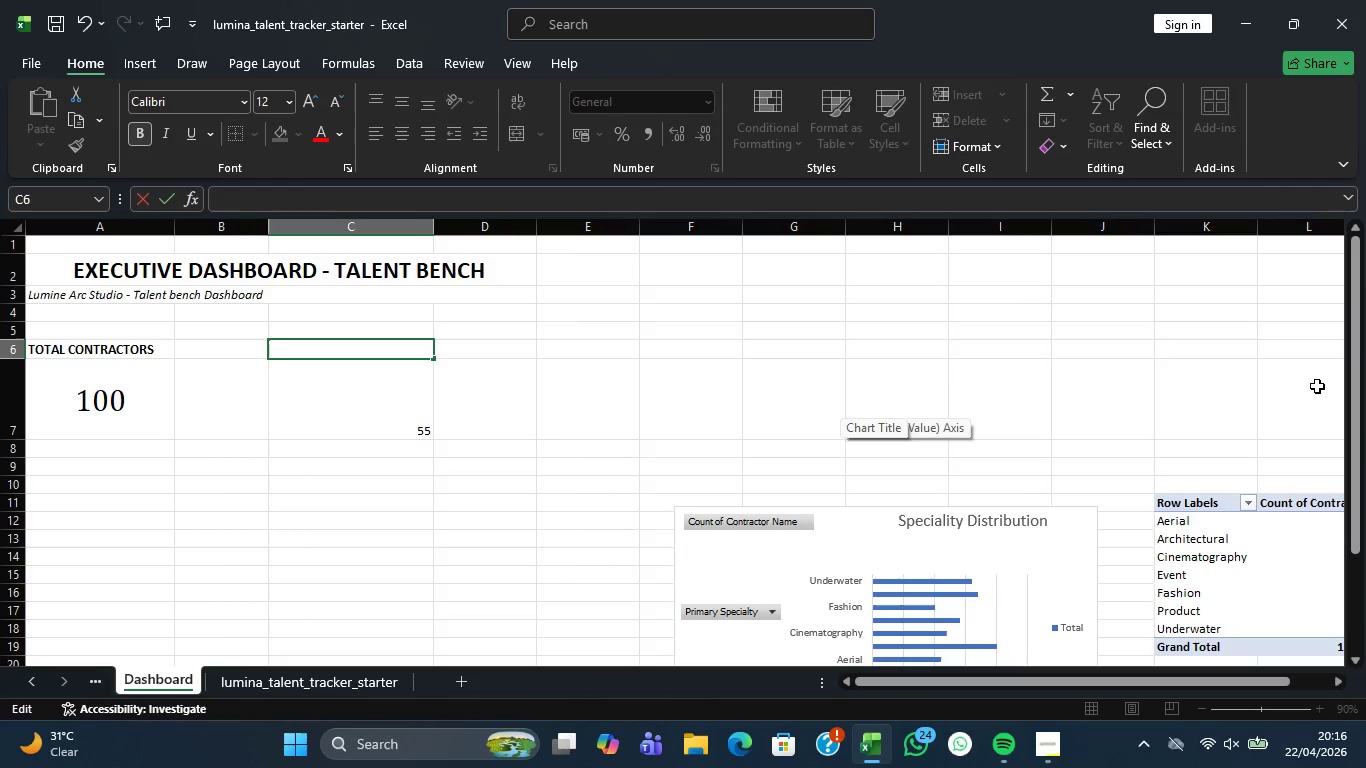 
key(Backspace)
 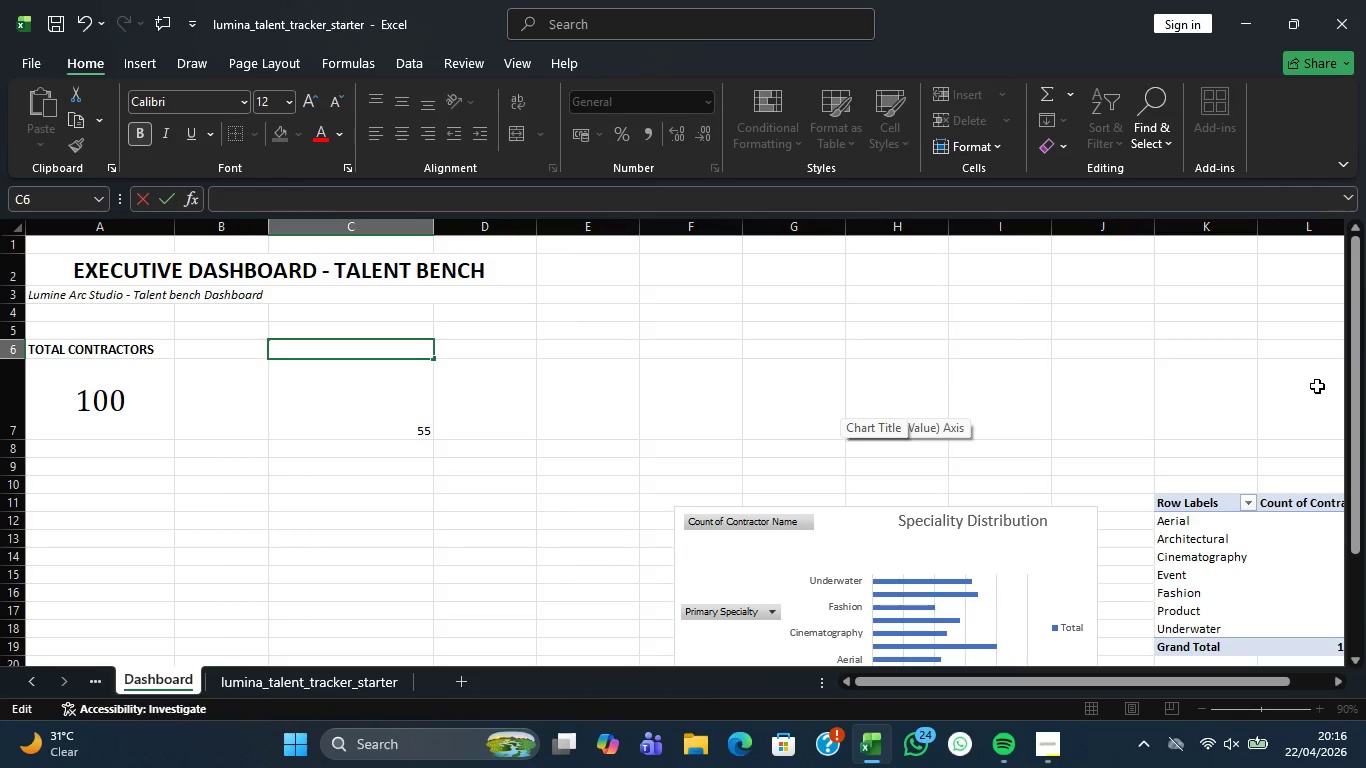 
wait(8.05)
 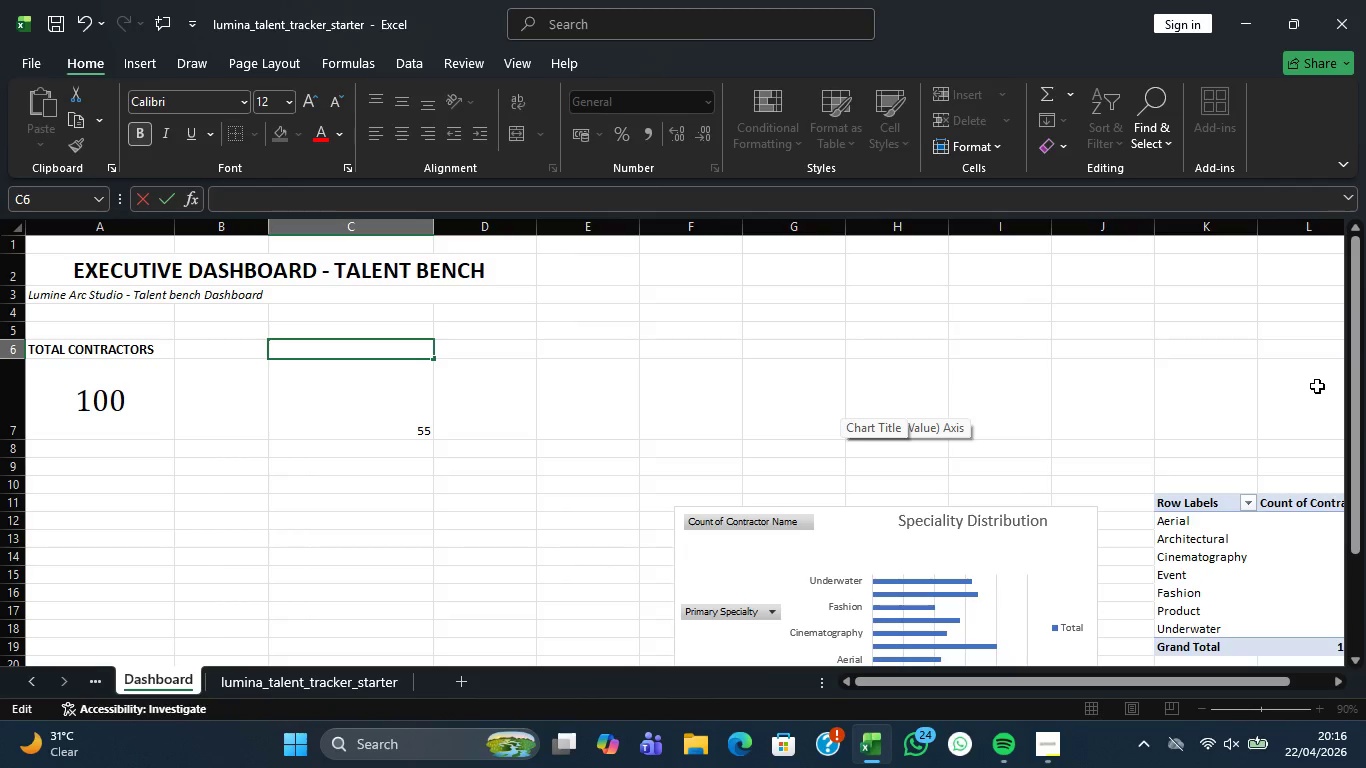 
left_click([1317, 386])
 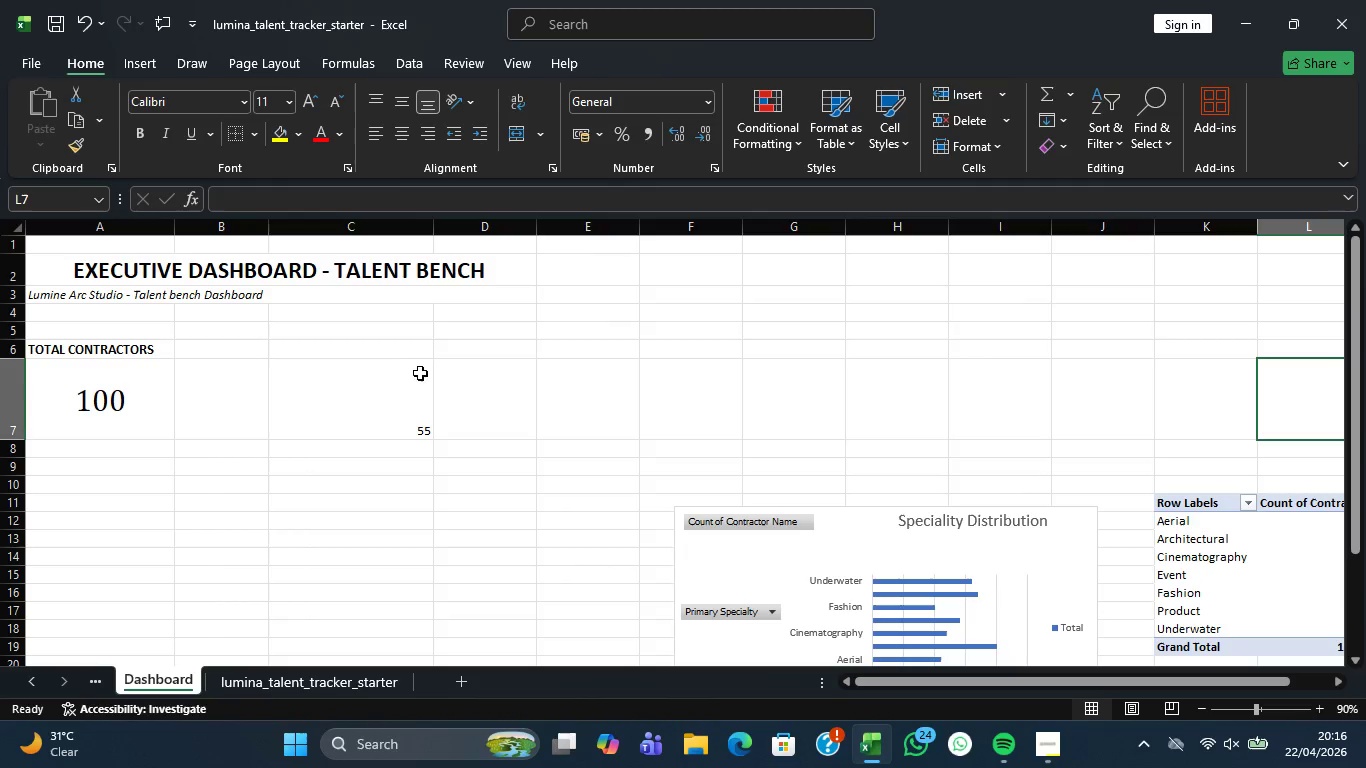 
left_click([398, 348])
 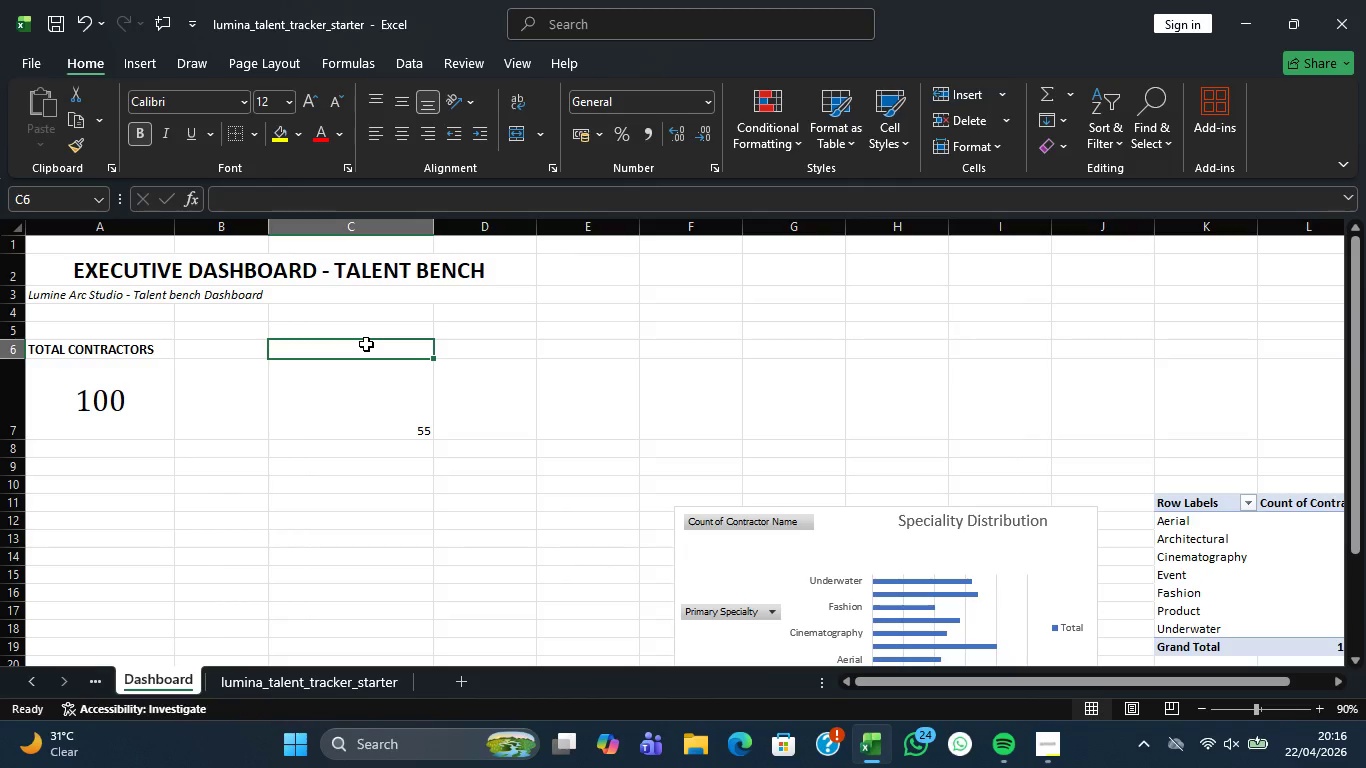 
wait(15.66)
 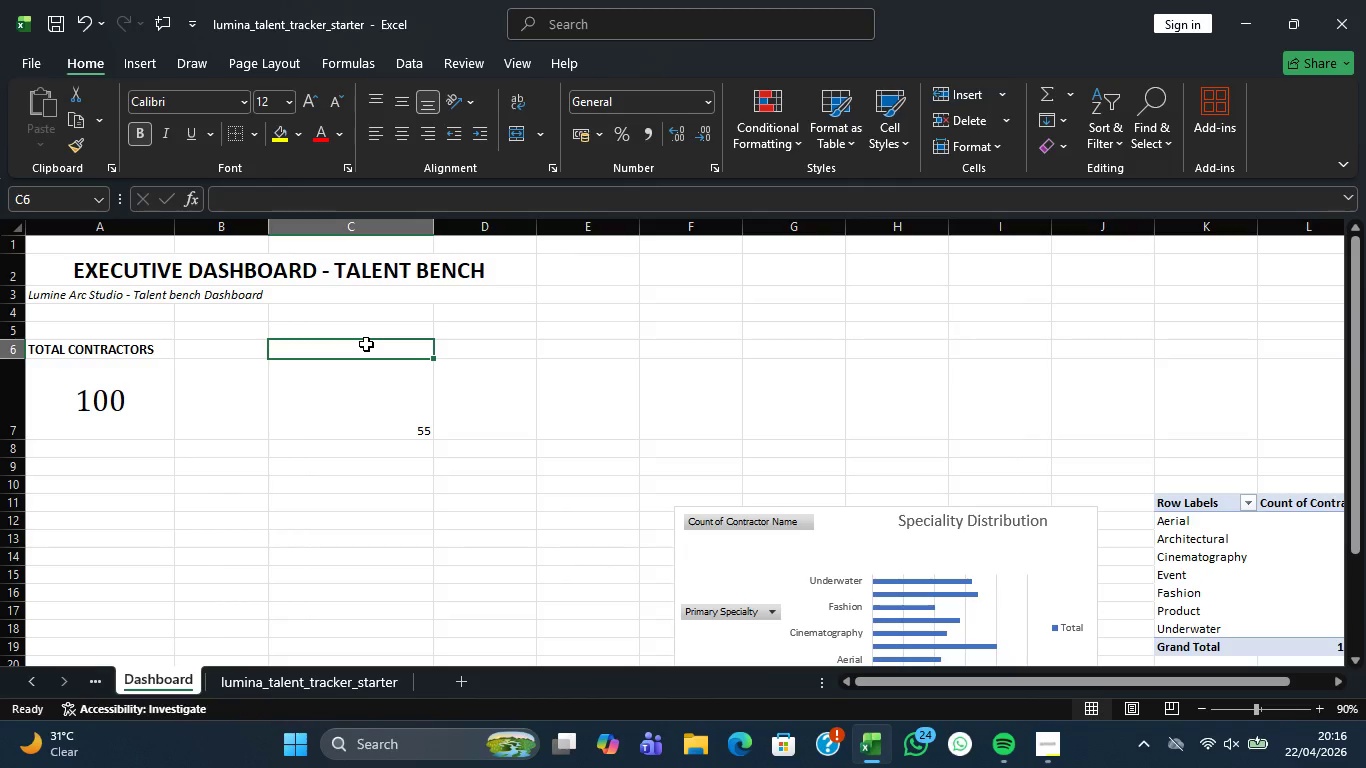 
type(in)
key(Backspace)
key(Backspace)
type(A)
key(Backspace)
 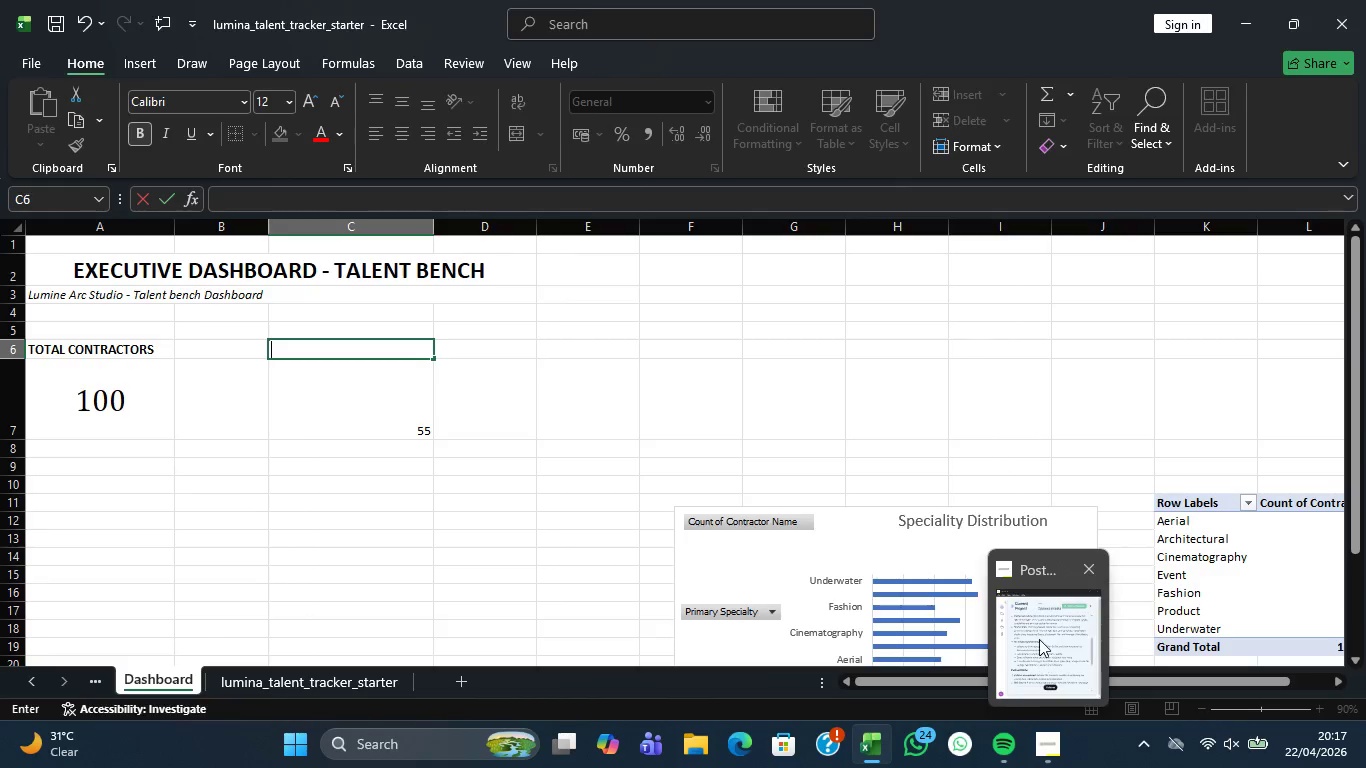 
left_click([1039, 637])